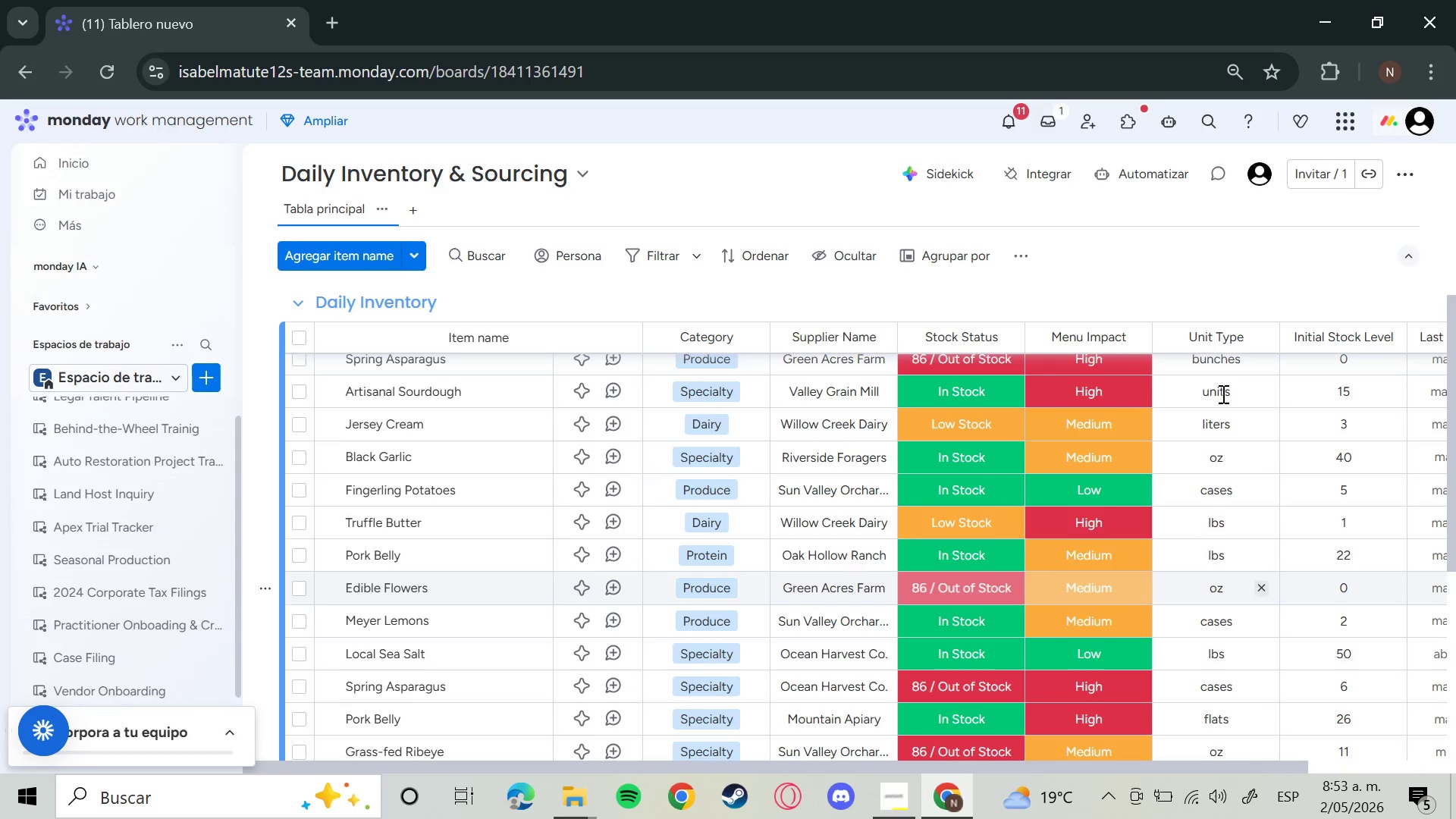 
wait(16.89)
 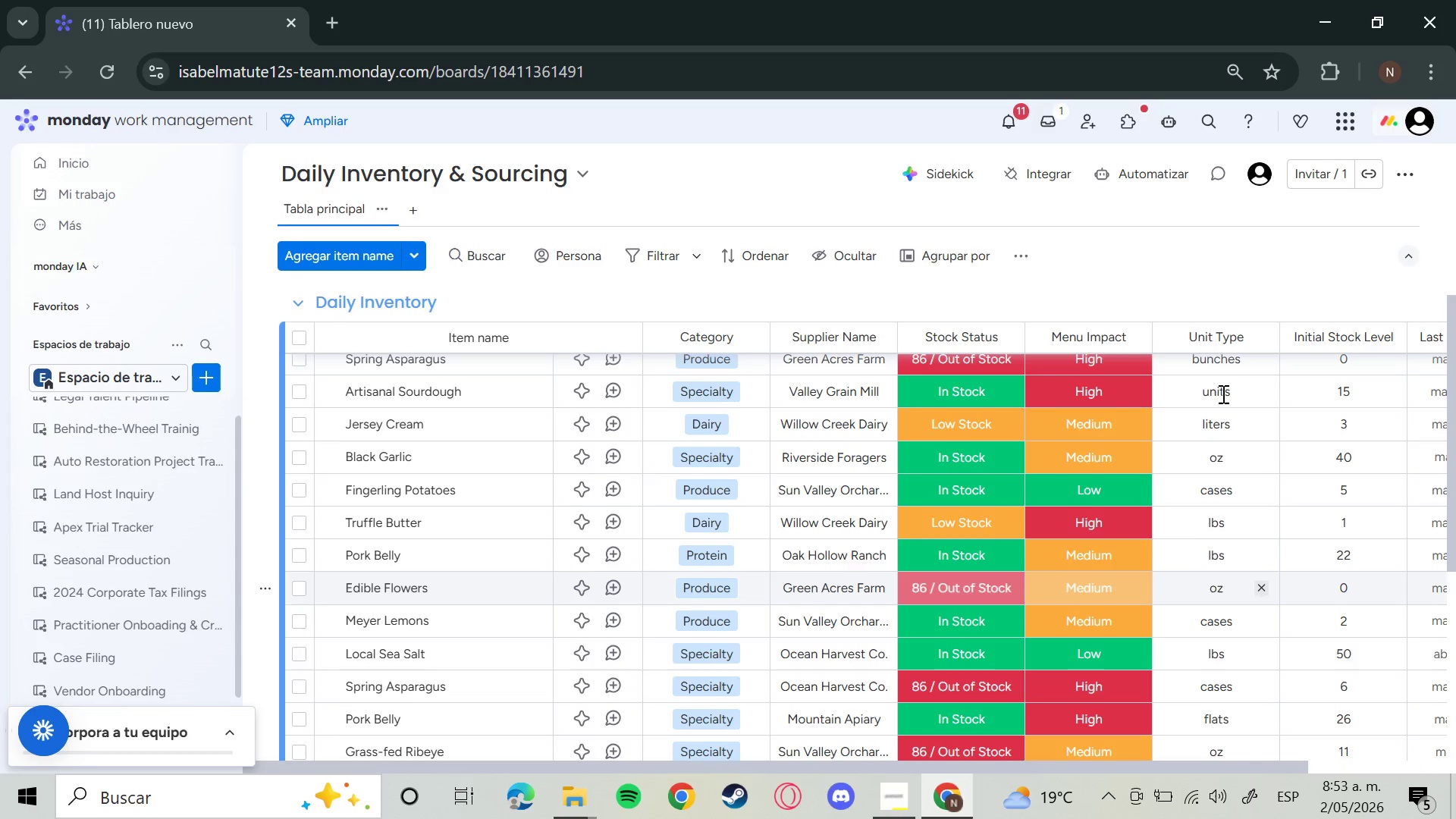 
left_click([1134, 164])
 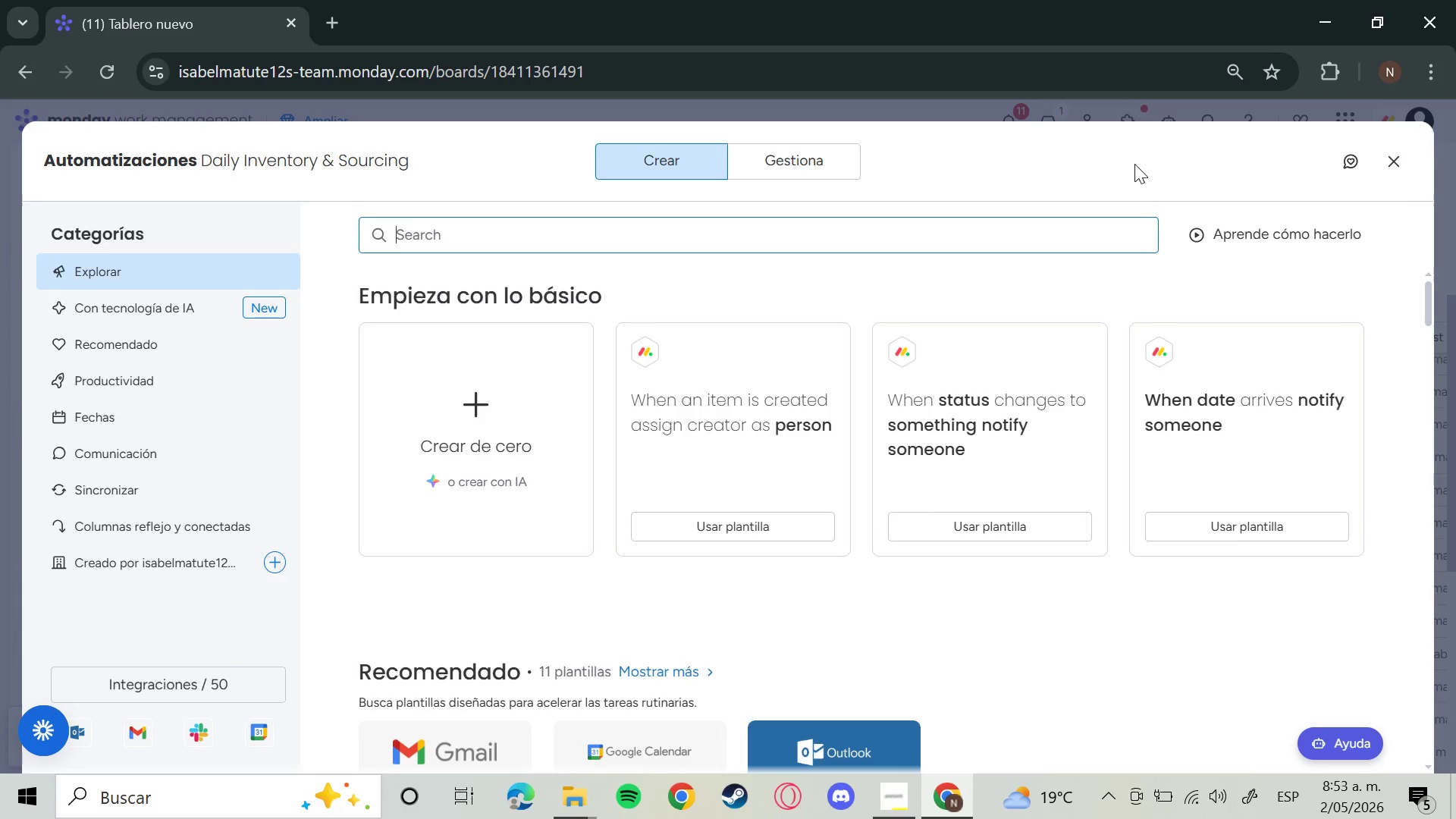 
wait(6.31)
 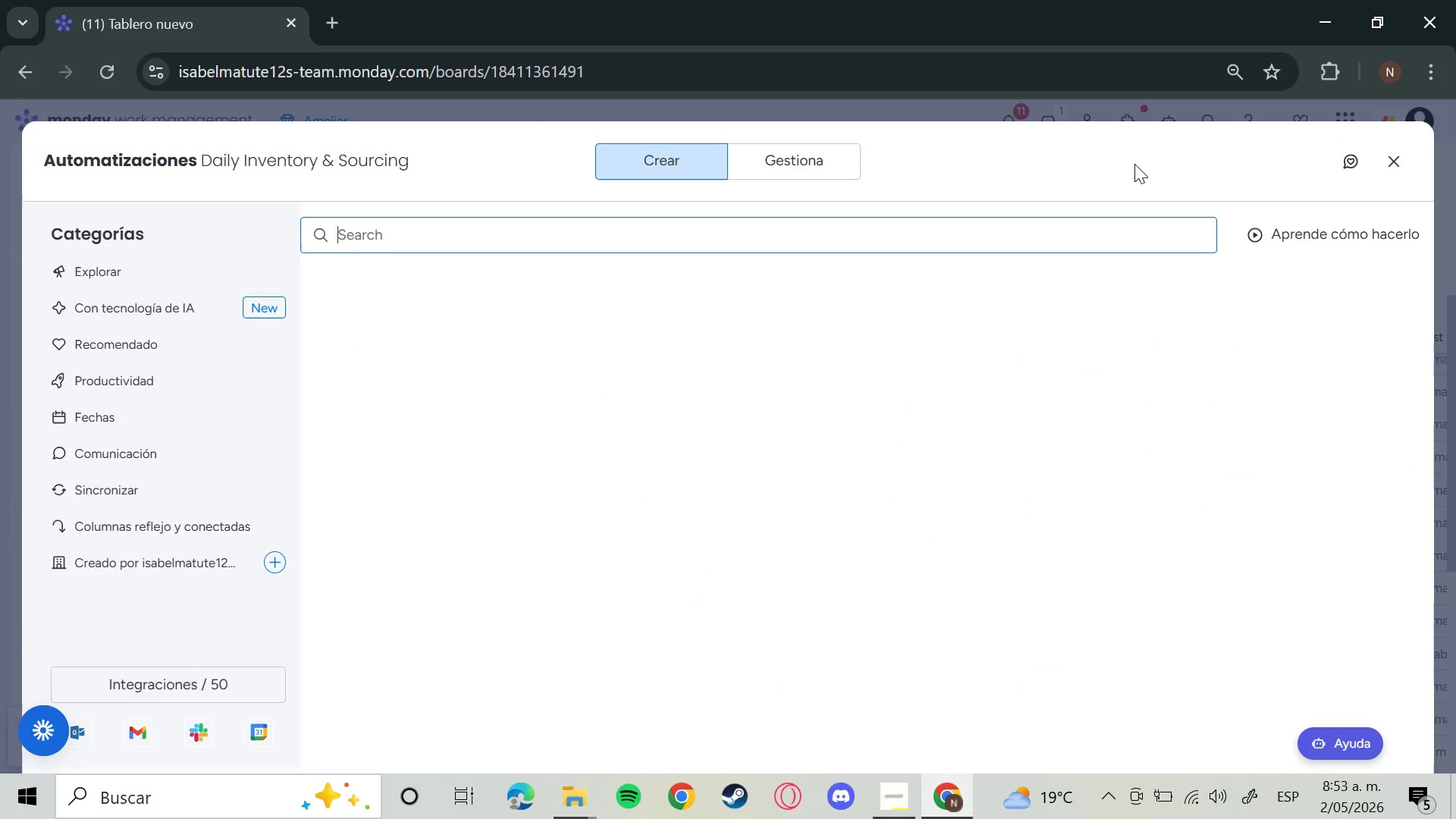 
left_click([503, 377])
 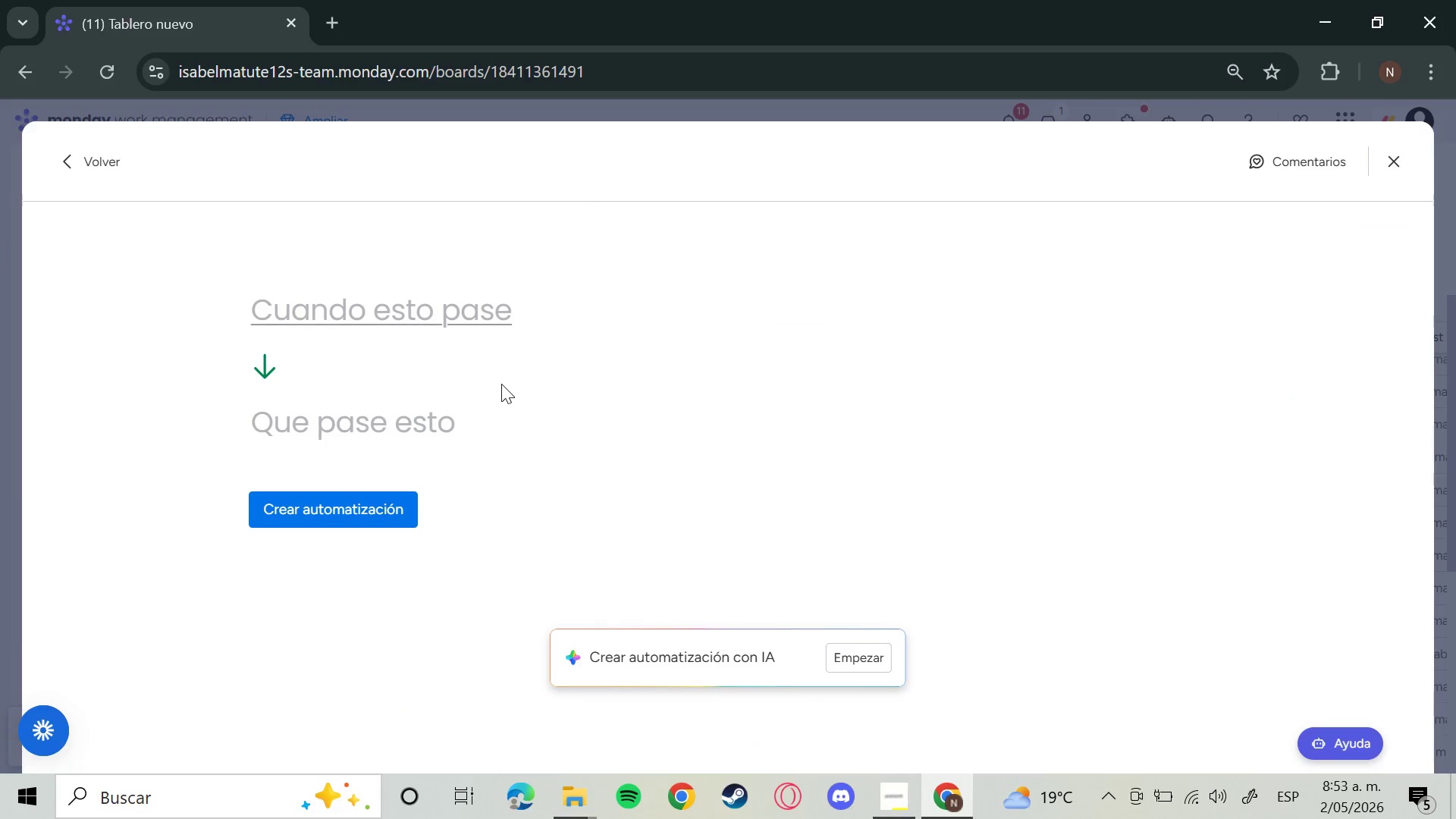 
left_click([366, 303])
 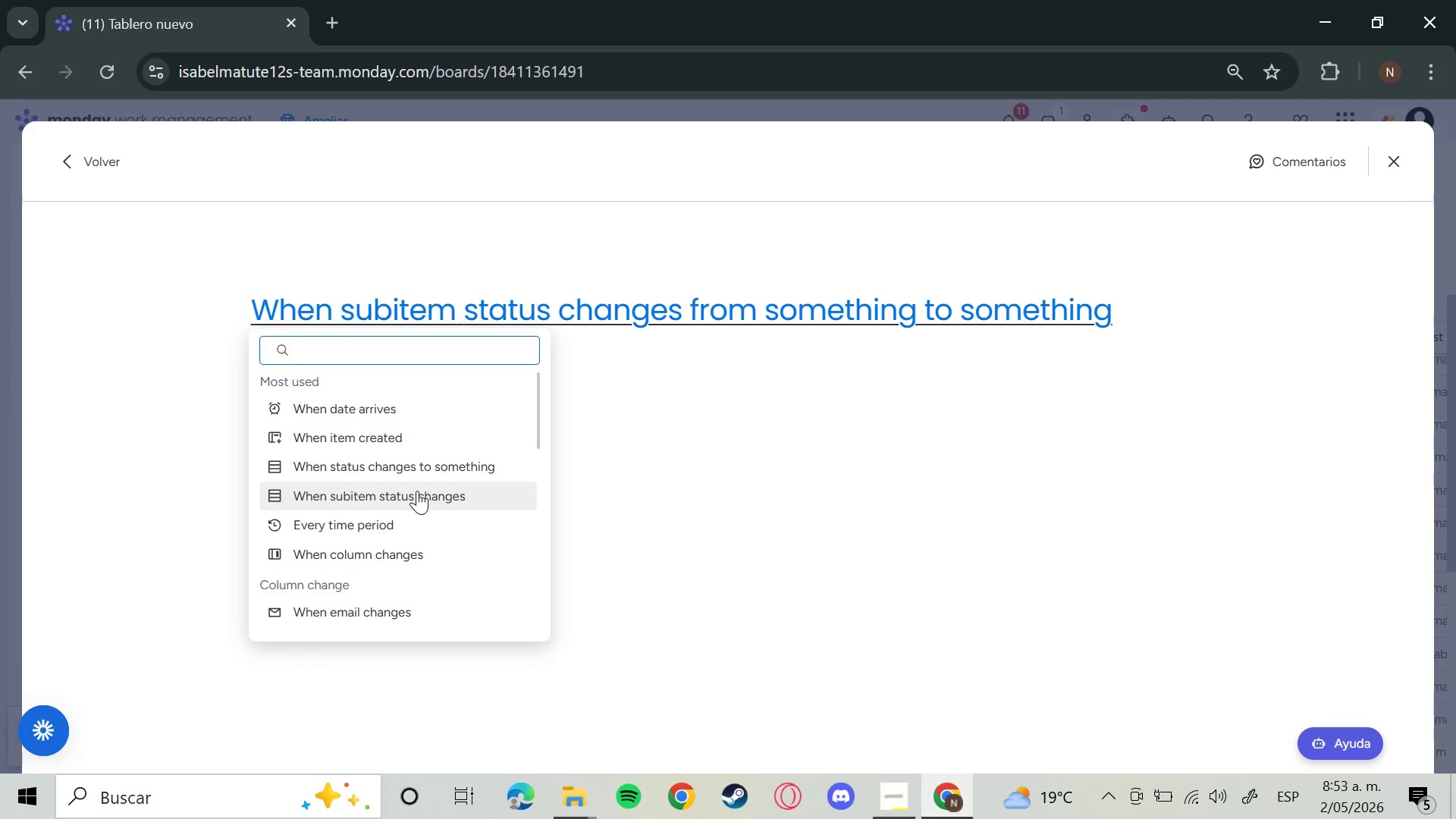 
left_click([430, 502])
 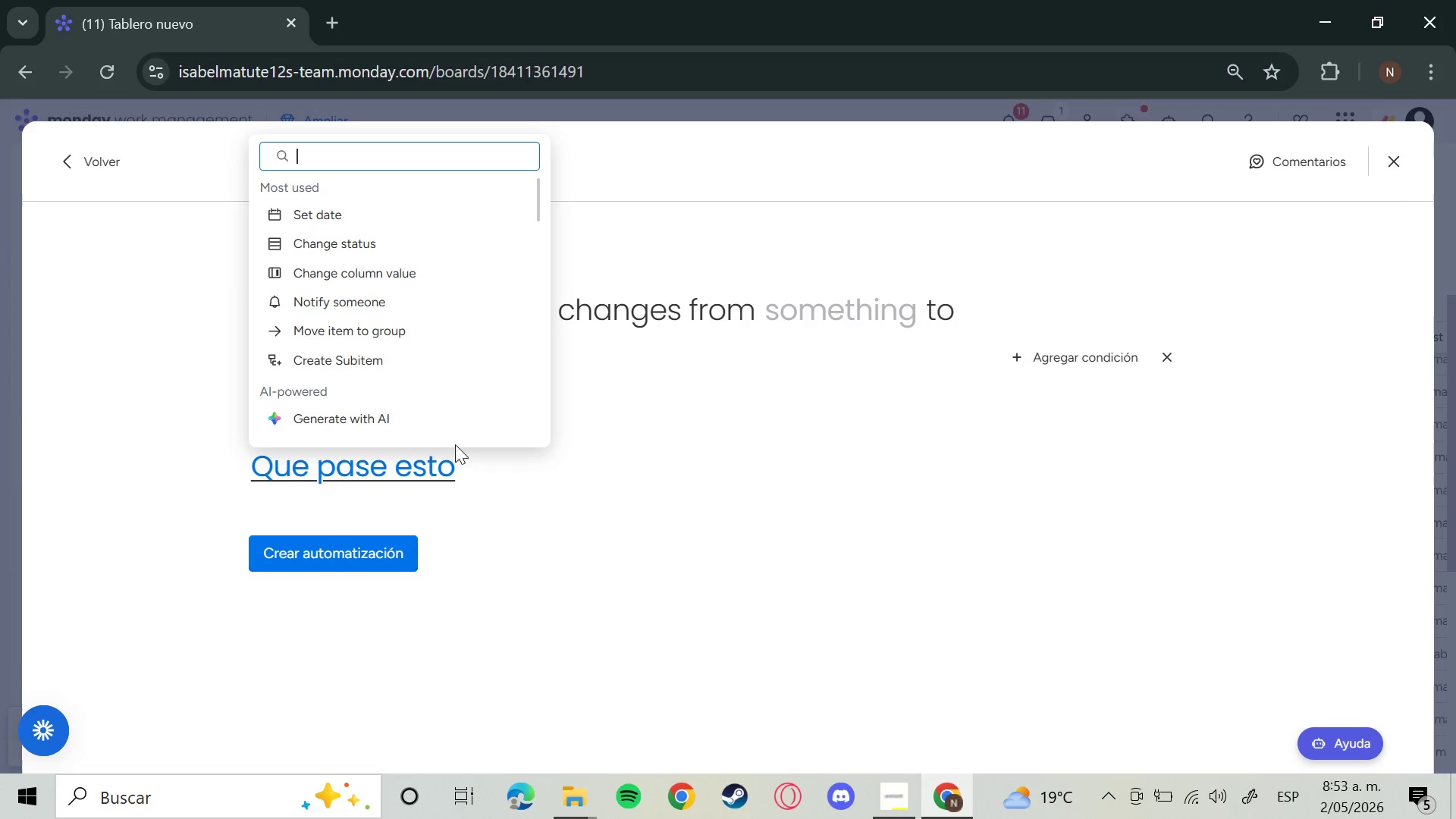 
left_click([894, 228])
 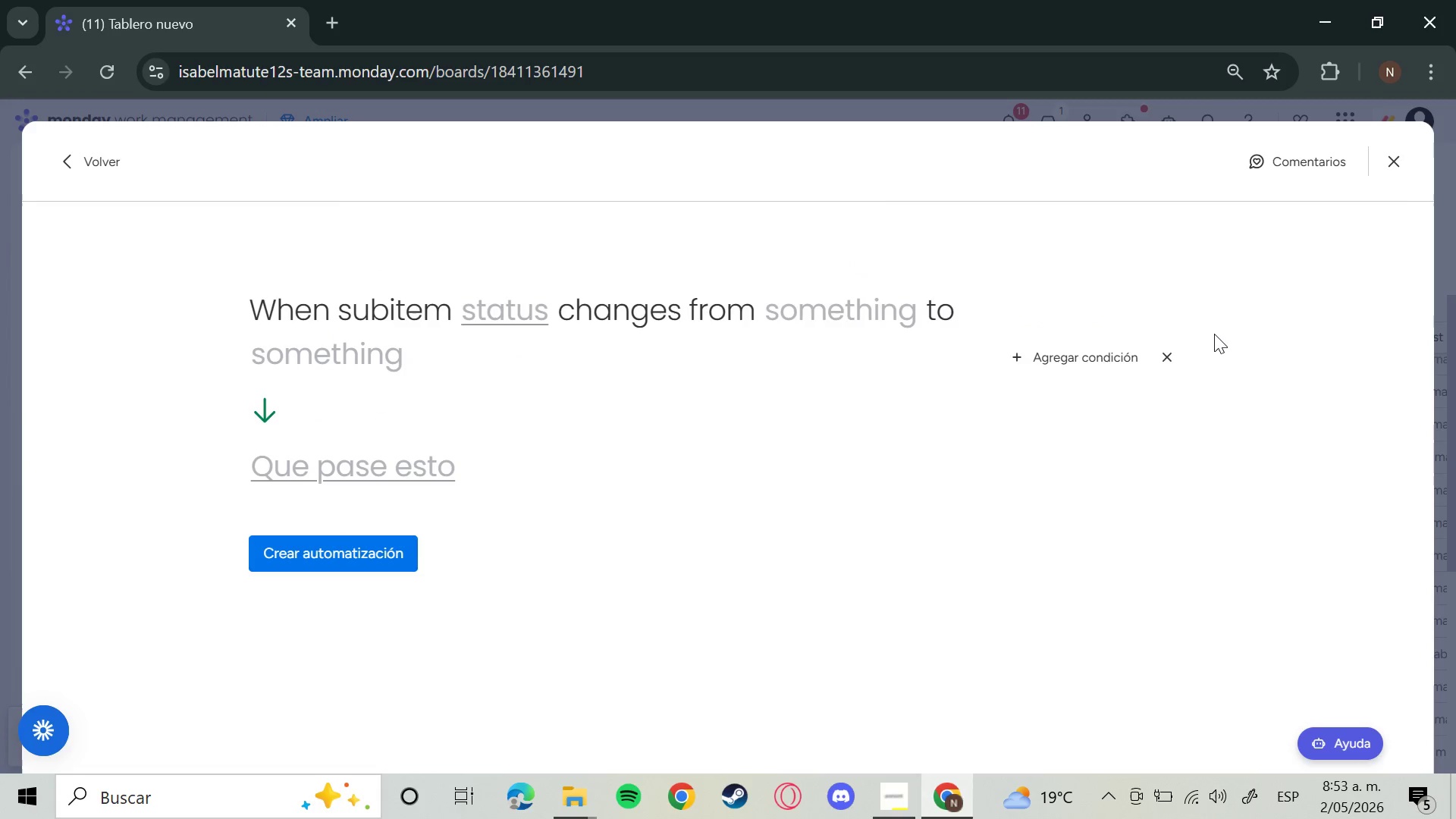 
left_click([1172, 357])
 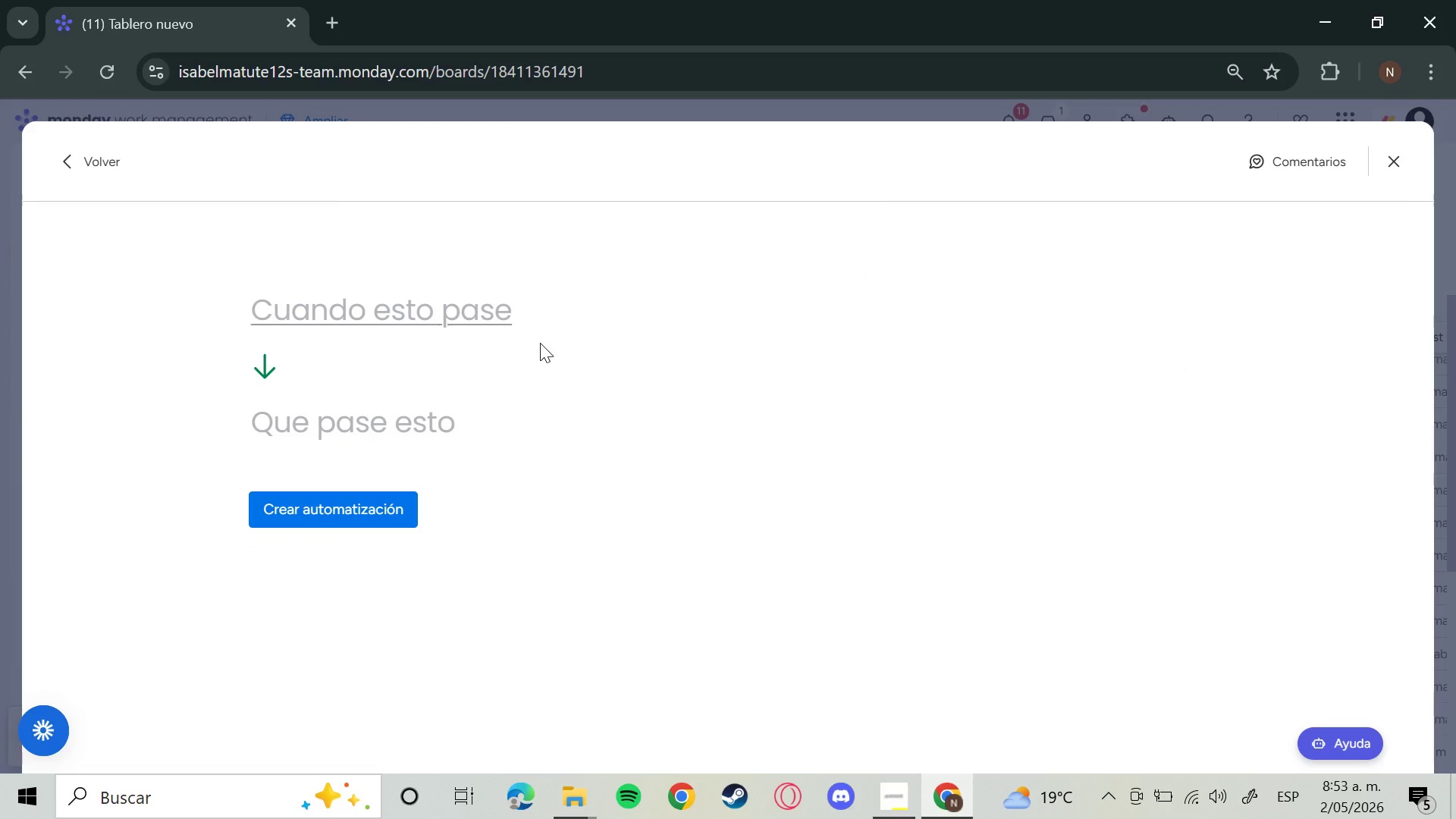 
left_click([393, 293])
 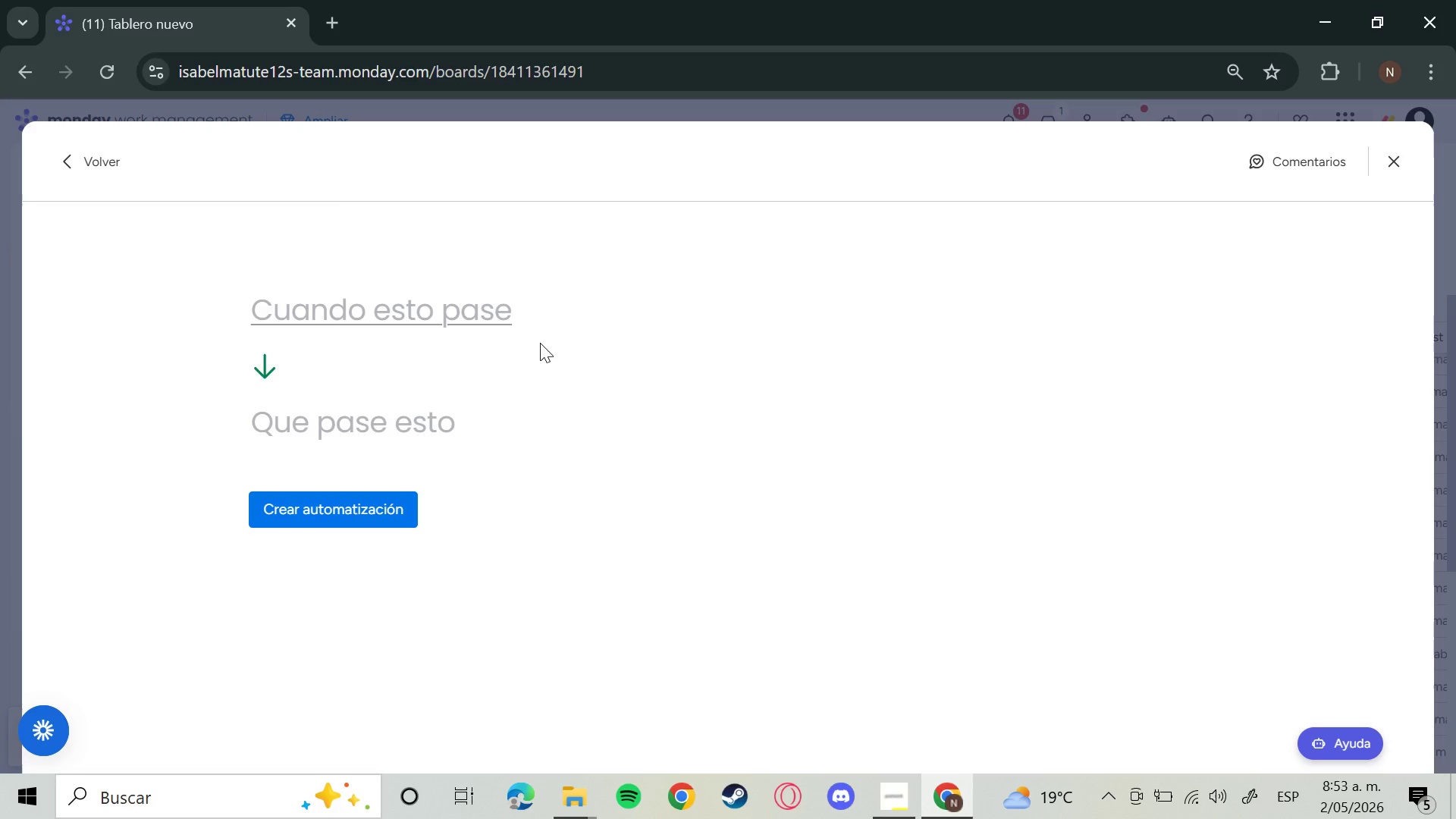 
left_click([393, 296])
 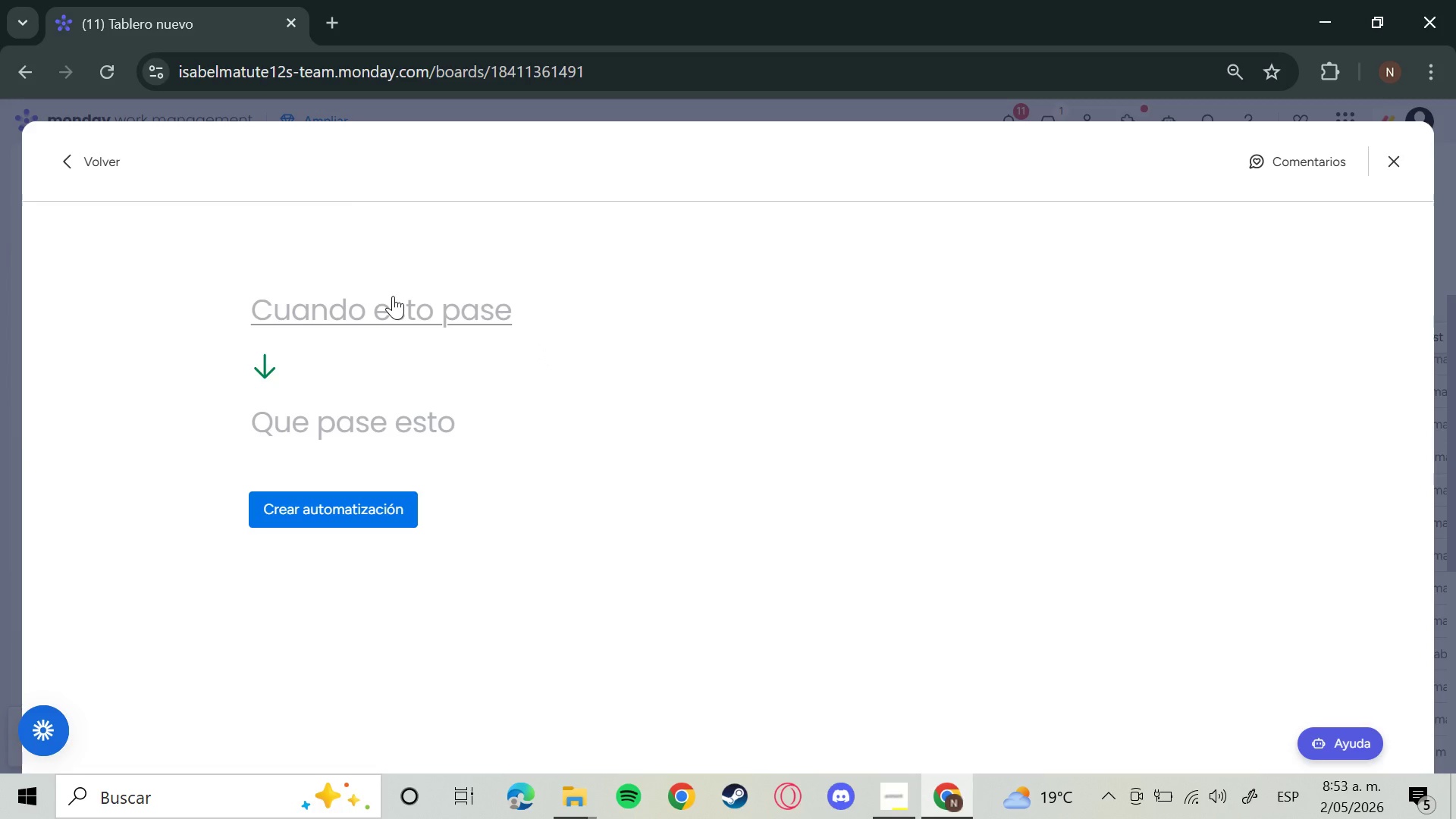 
left_click([394, 298])
 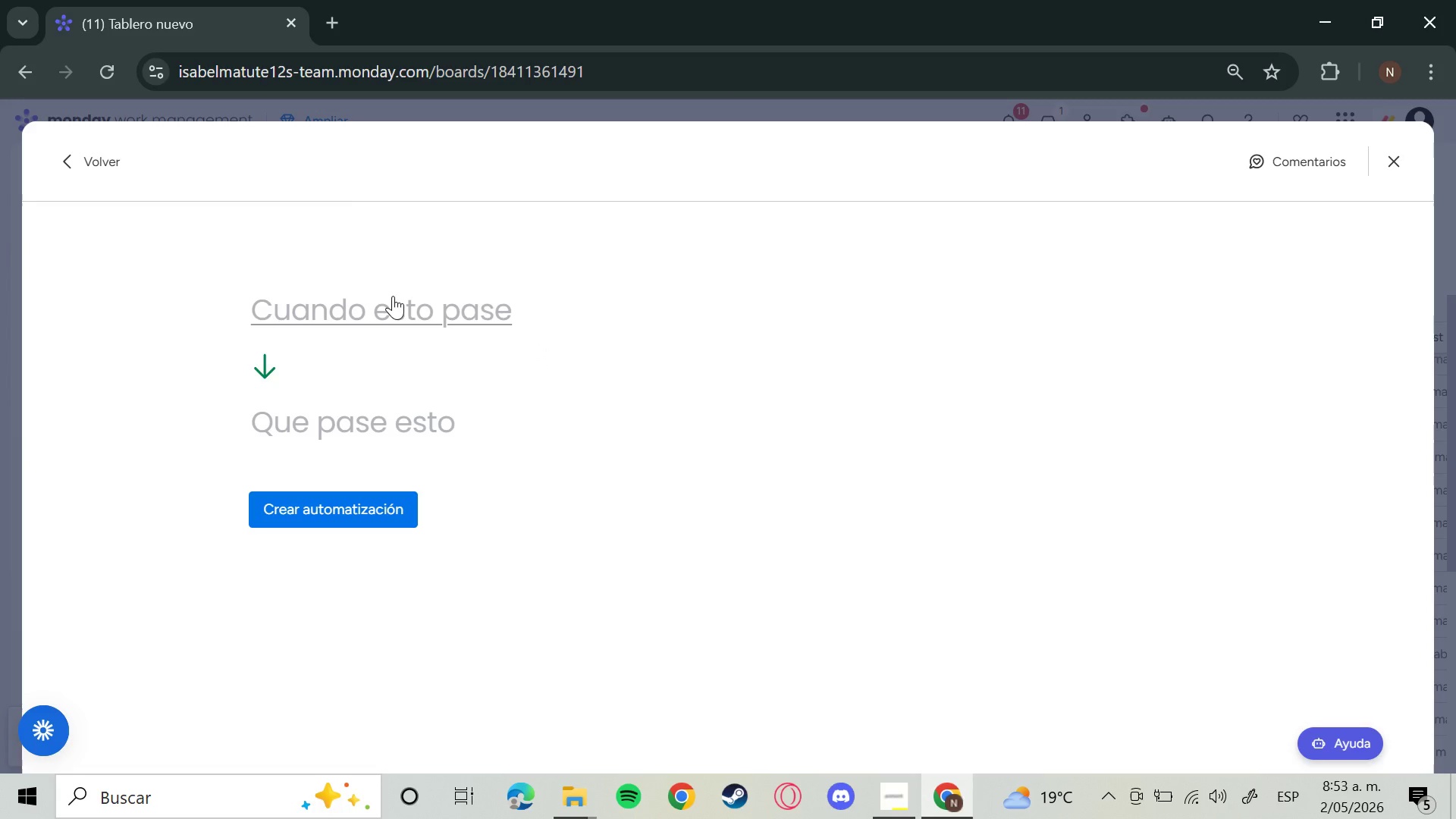 
mouse_move([389, 314])
 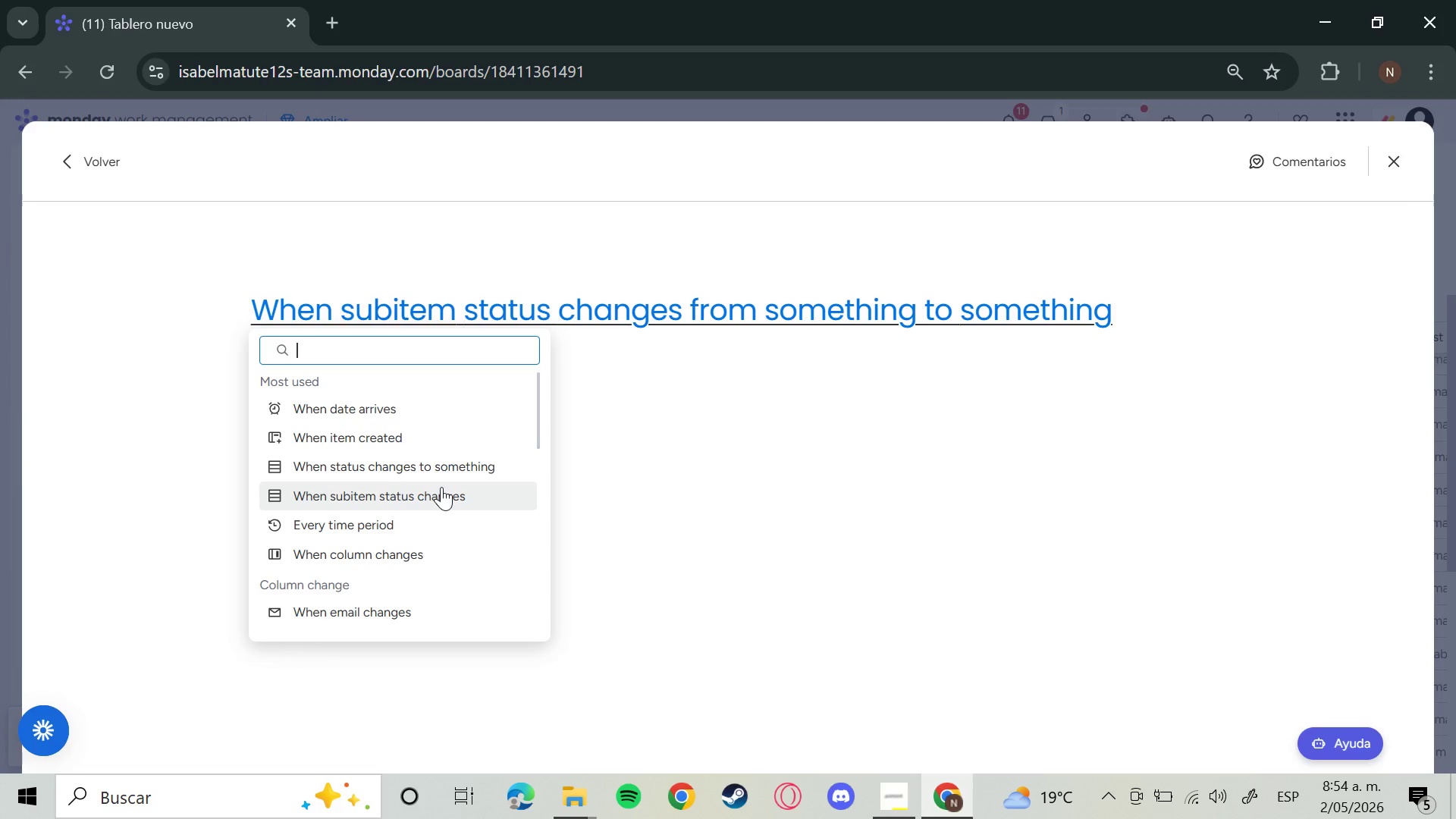 
wait(13.6)
 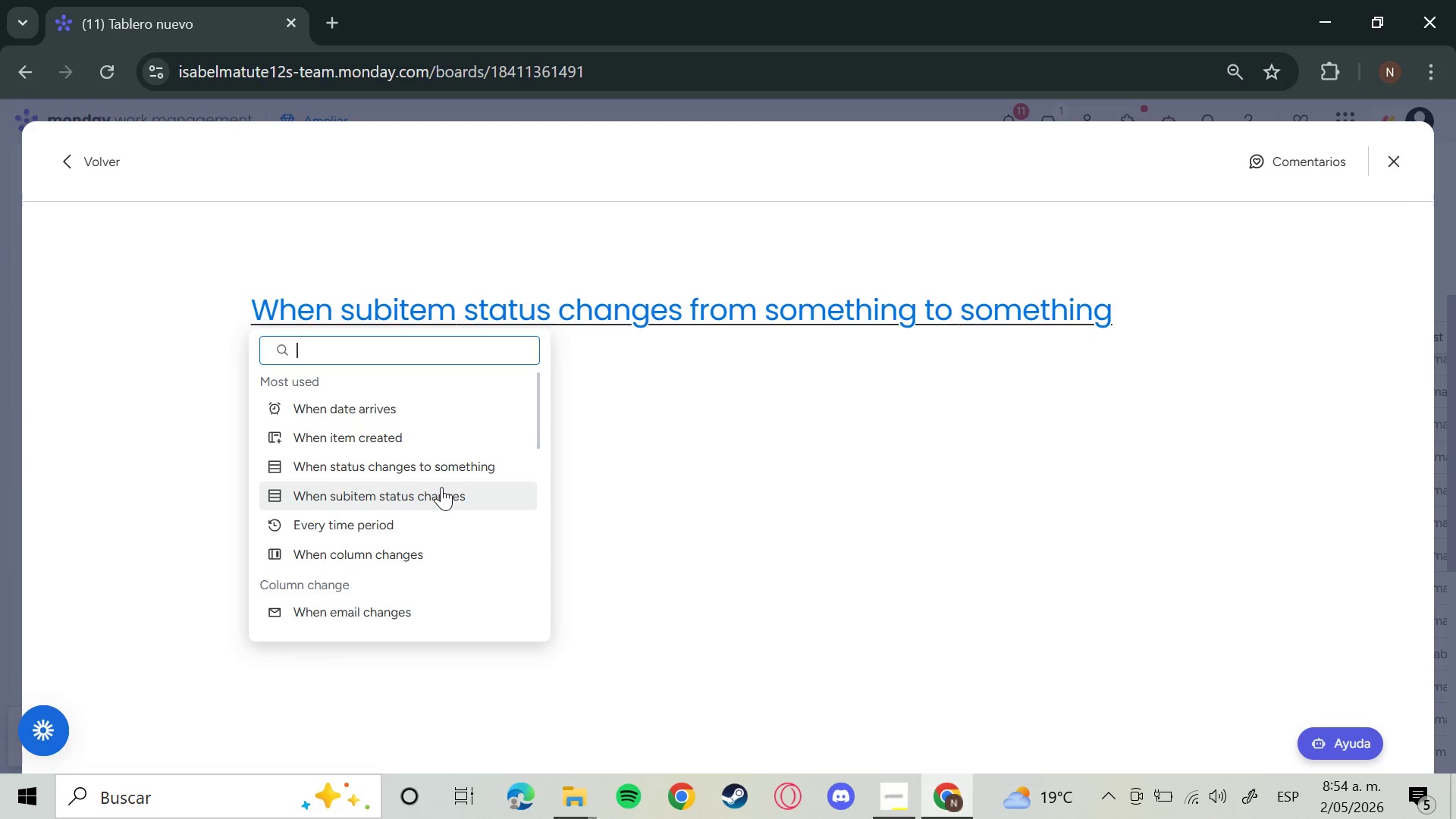 
left_click([441, 466])
 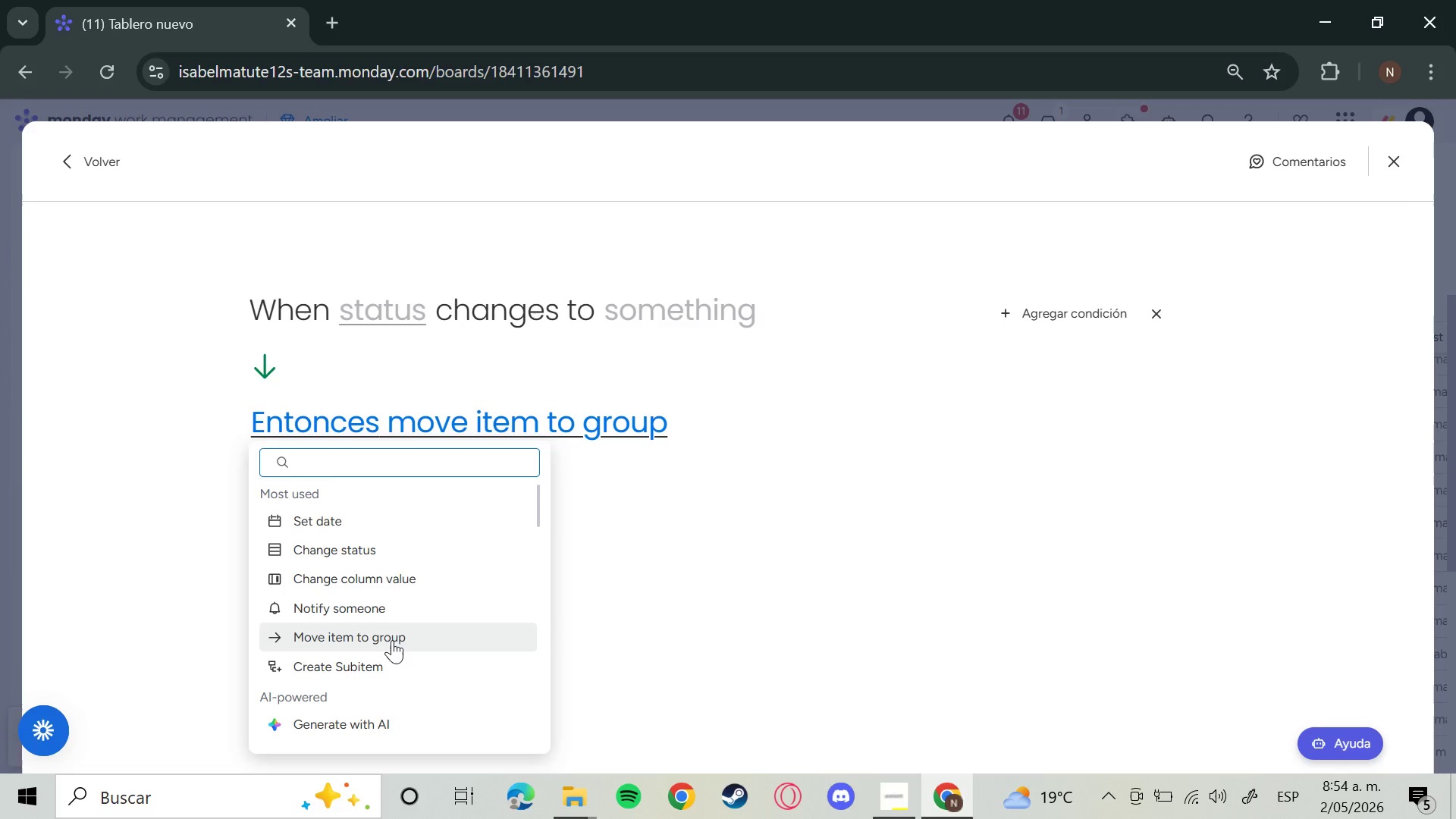 
wait(11.75)
 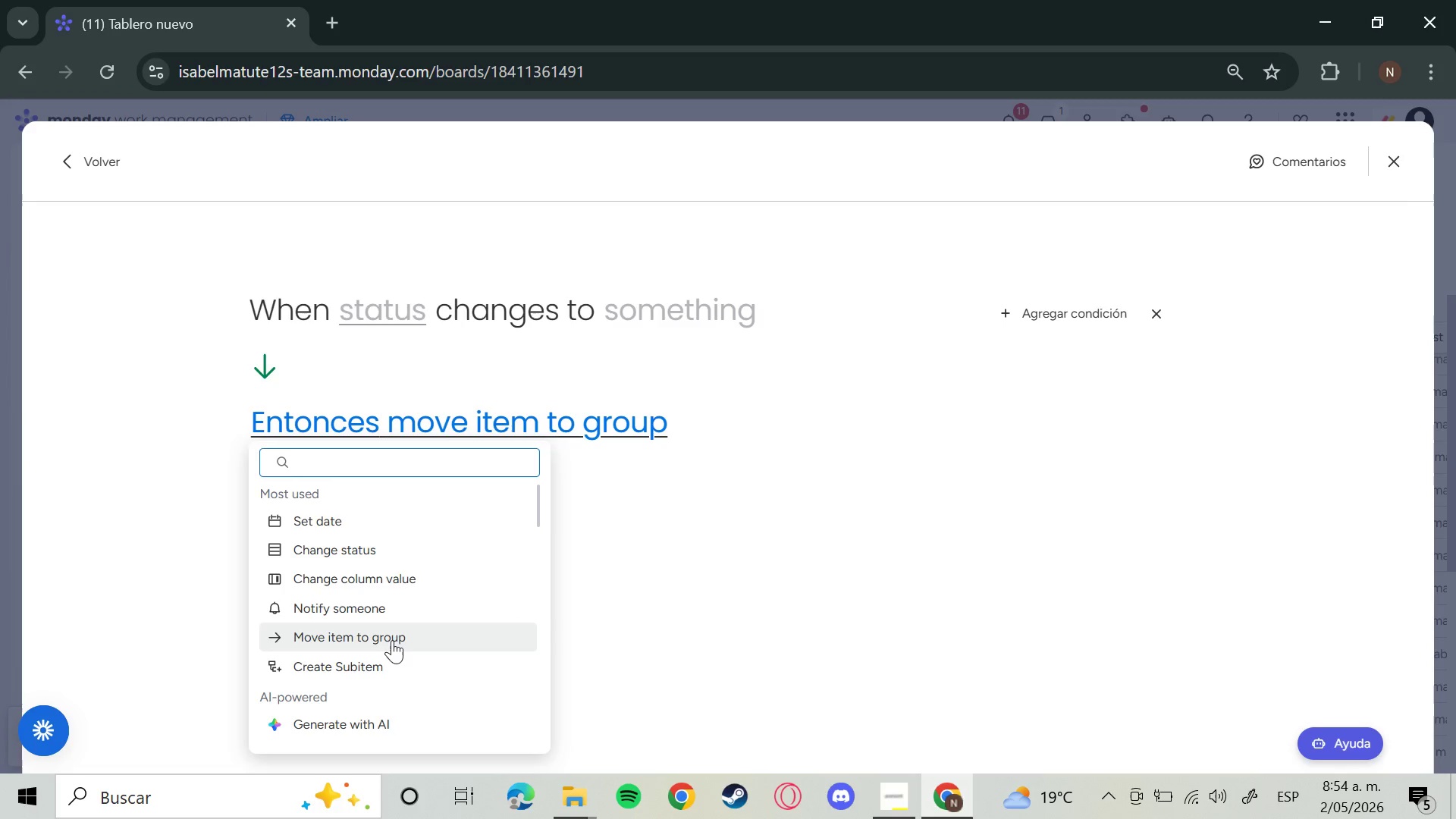 
left_click([392, 614])
 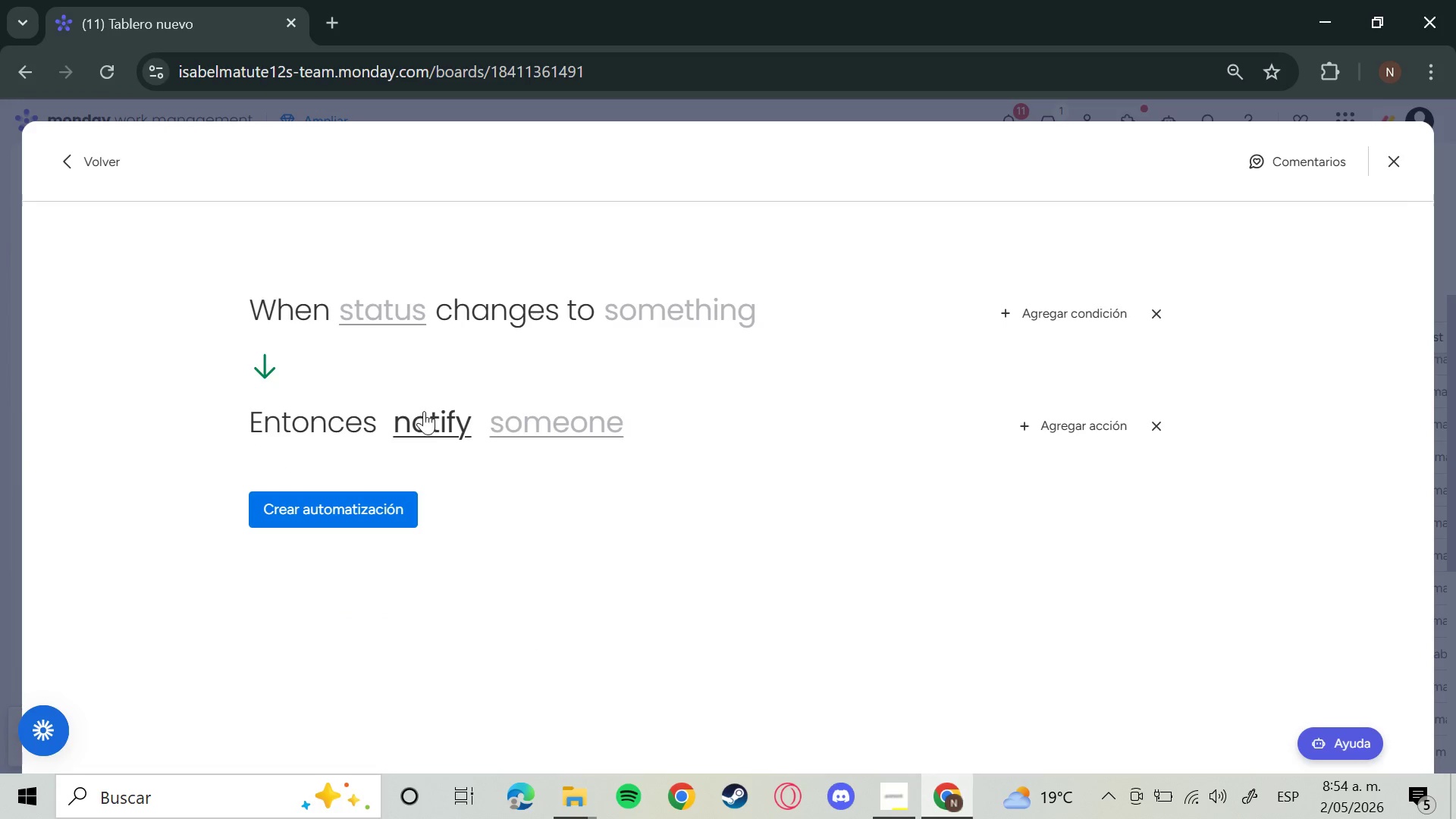 
left_click([389, 313])
 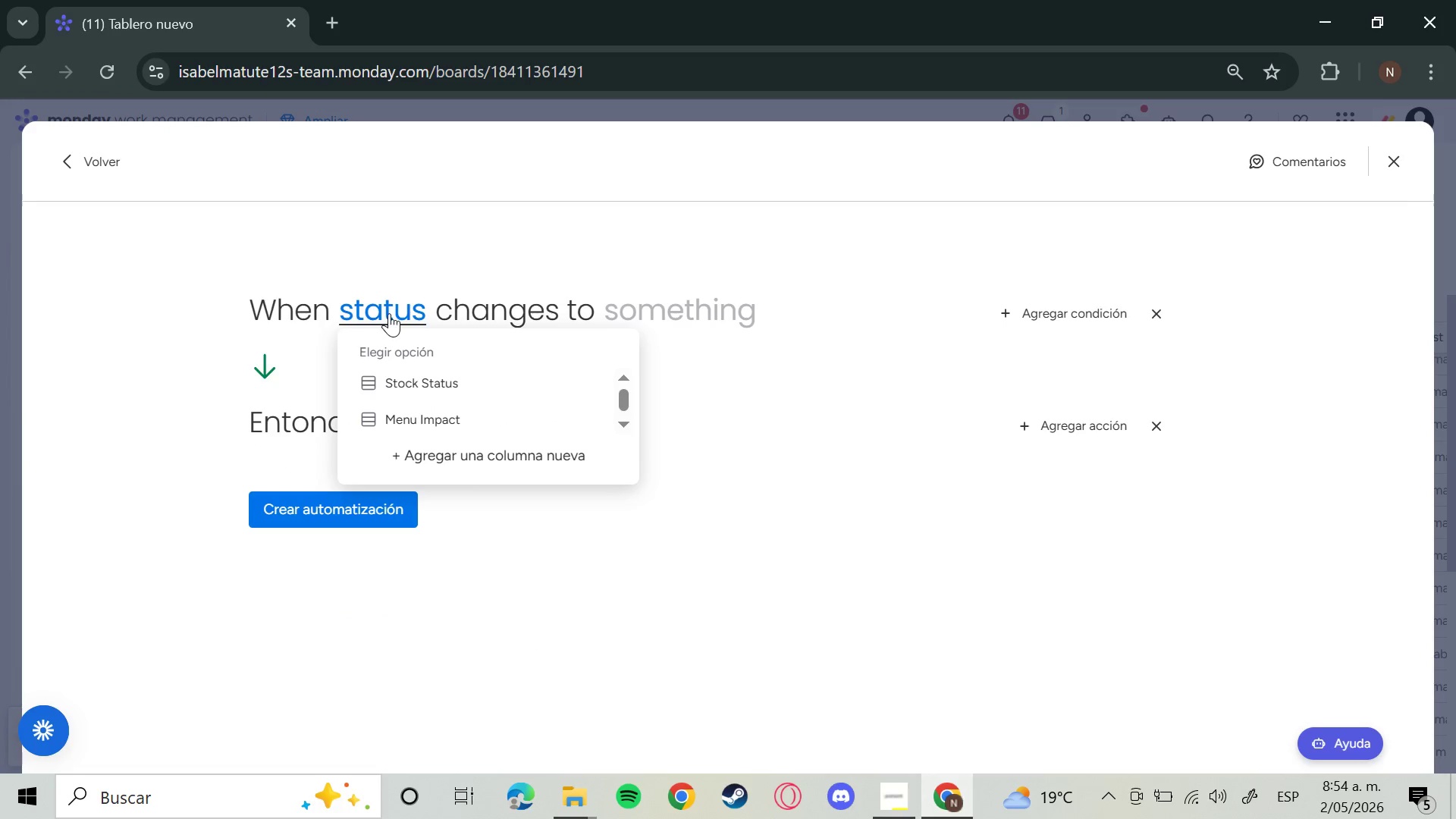 
left_click([429, 379])
 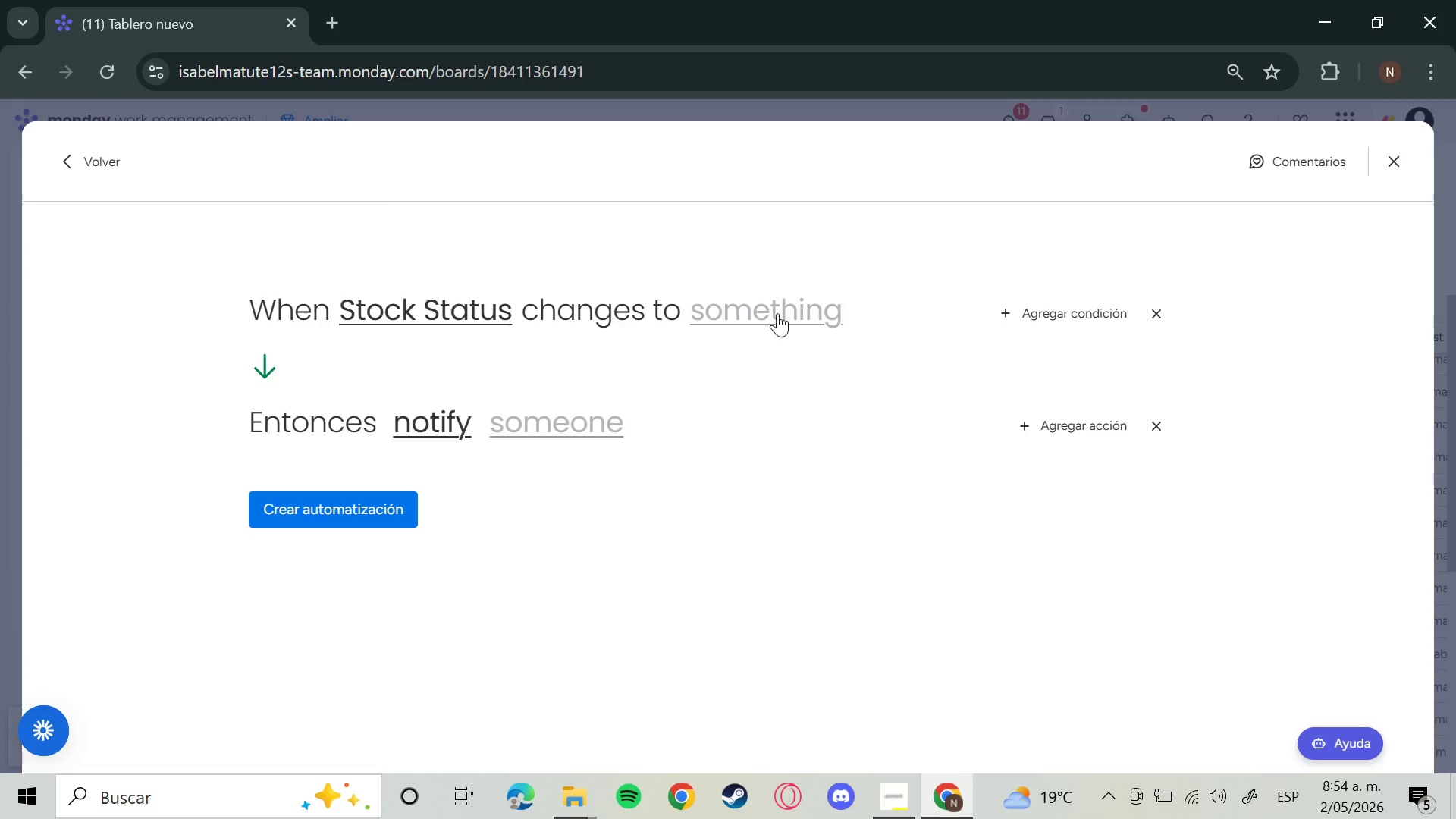 
left_click([777, 313])
 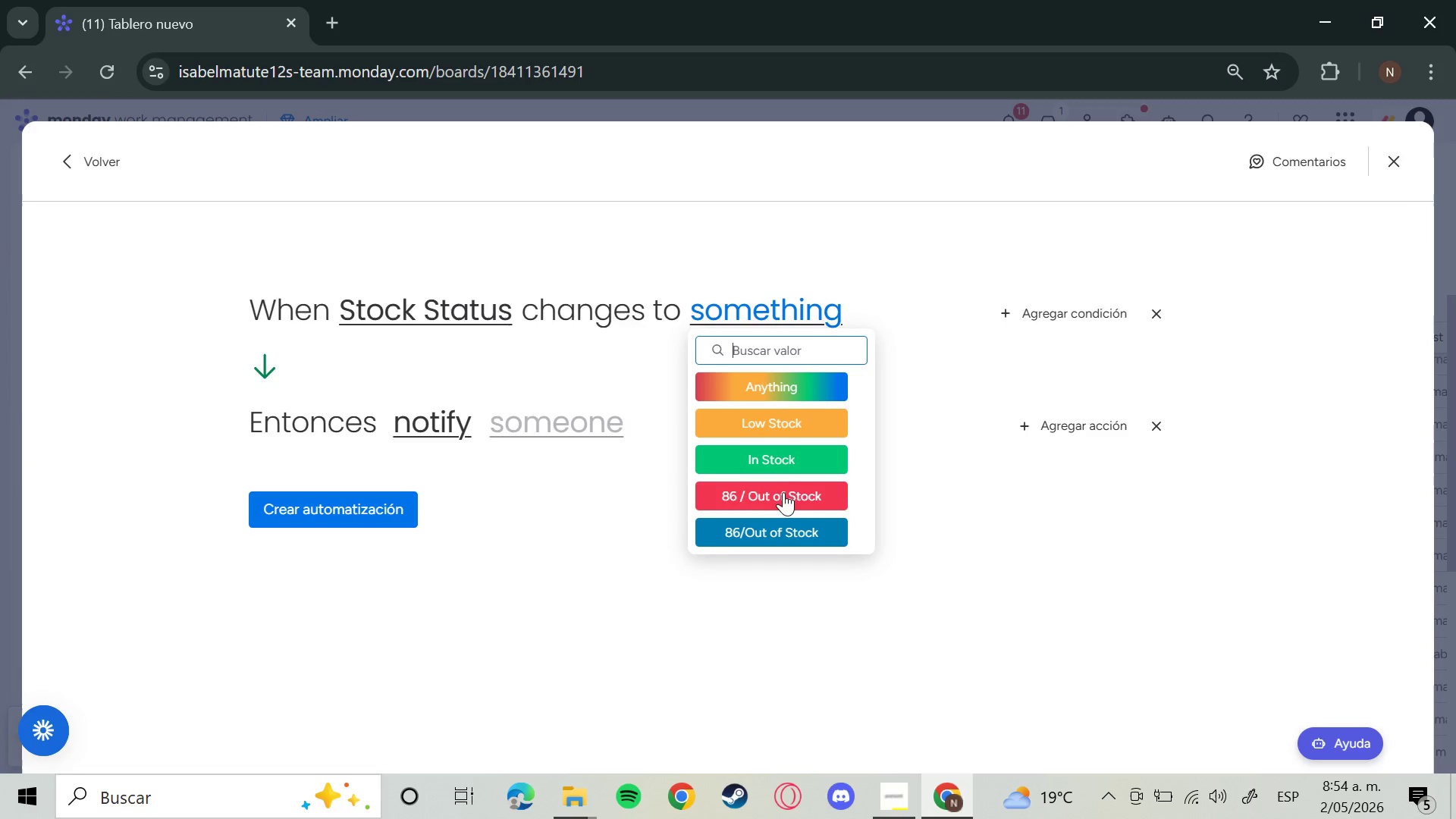 
left_click([795, 419])
 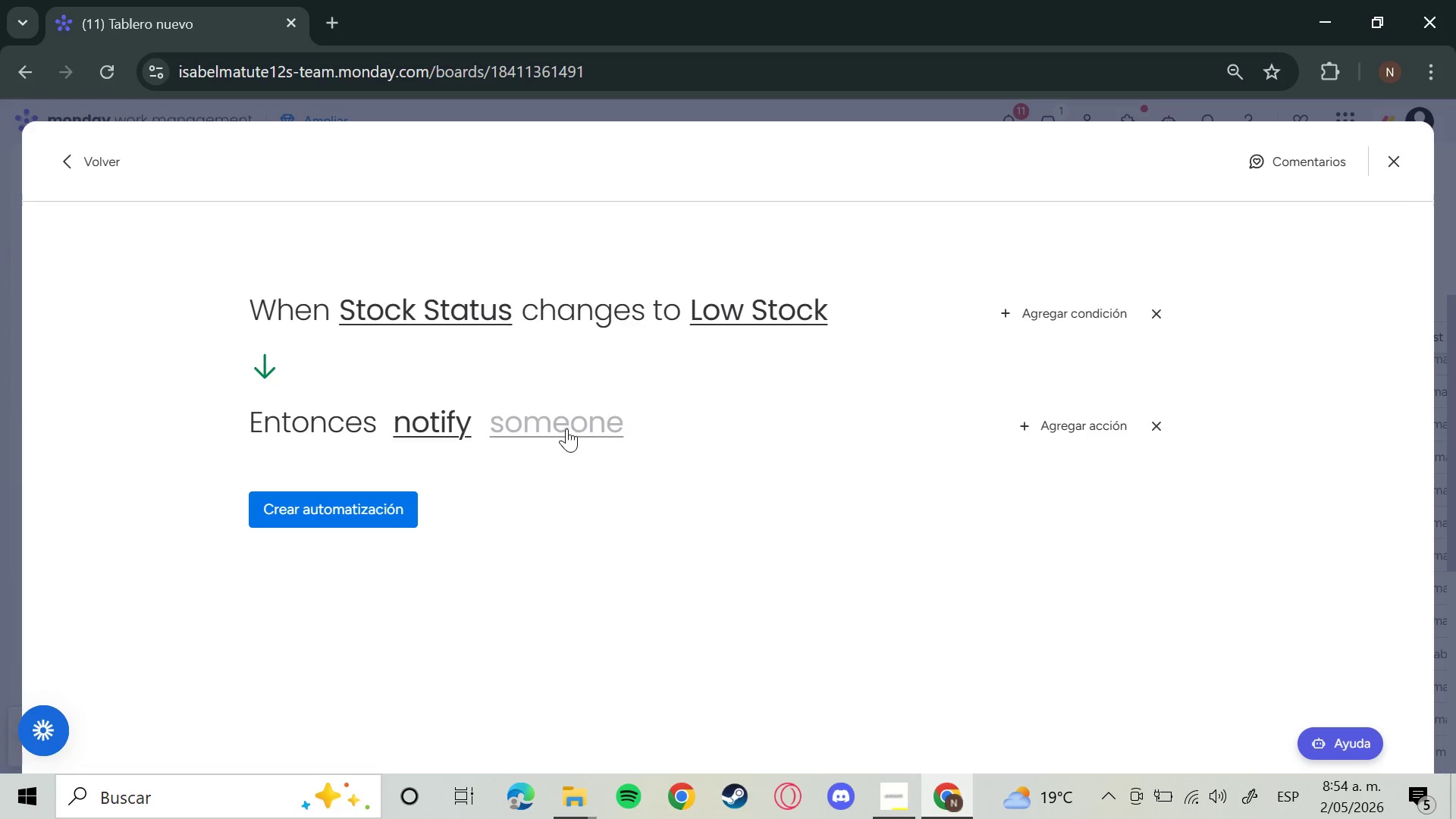 
left_click([566, 428])
 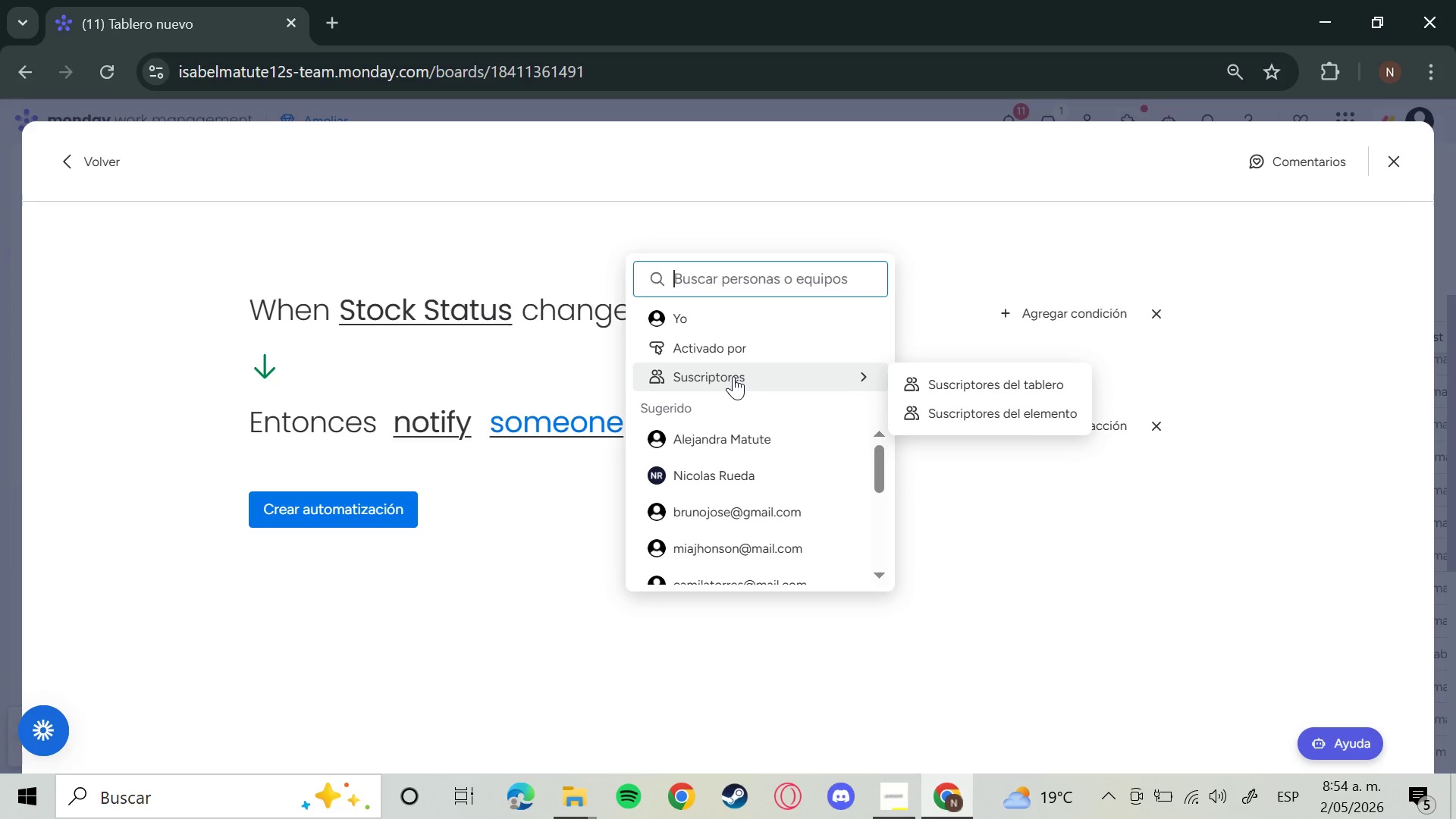 
wait(19.61)
 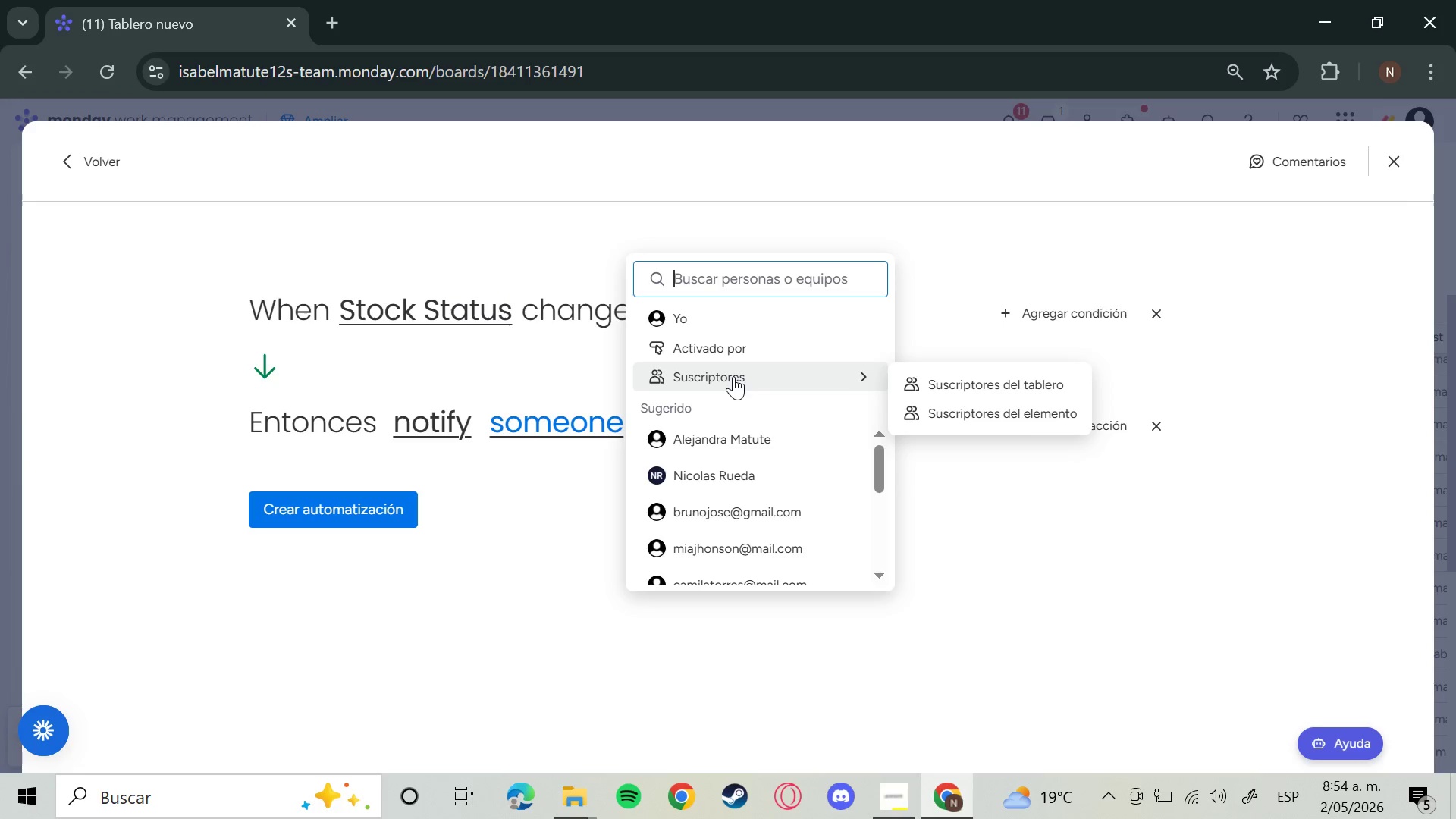 
left_click([696, 444])
 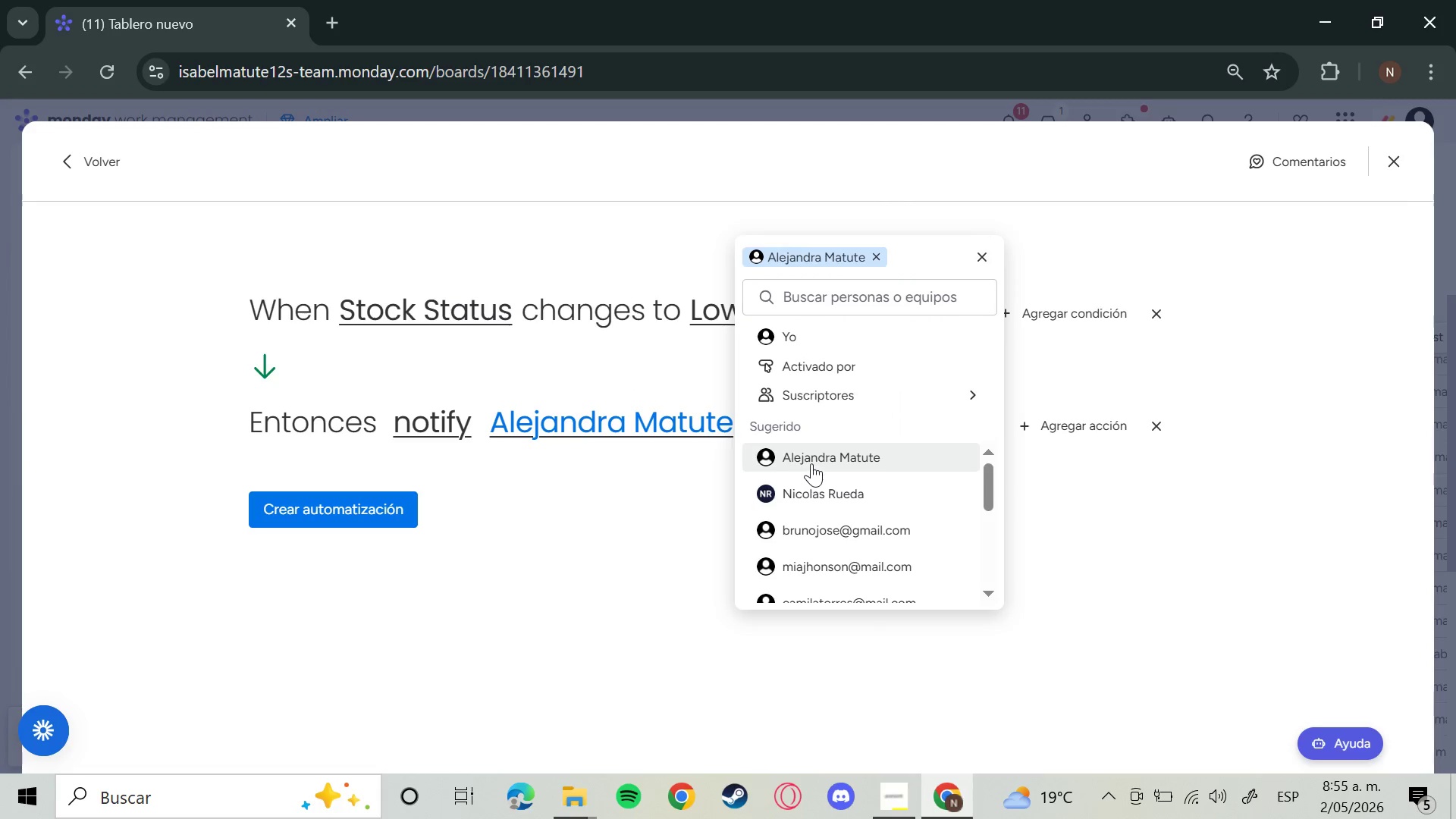 
left_click([808, 491])
 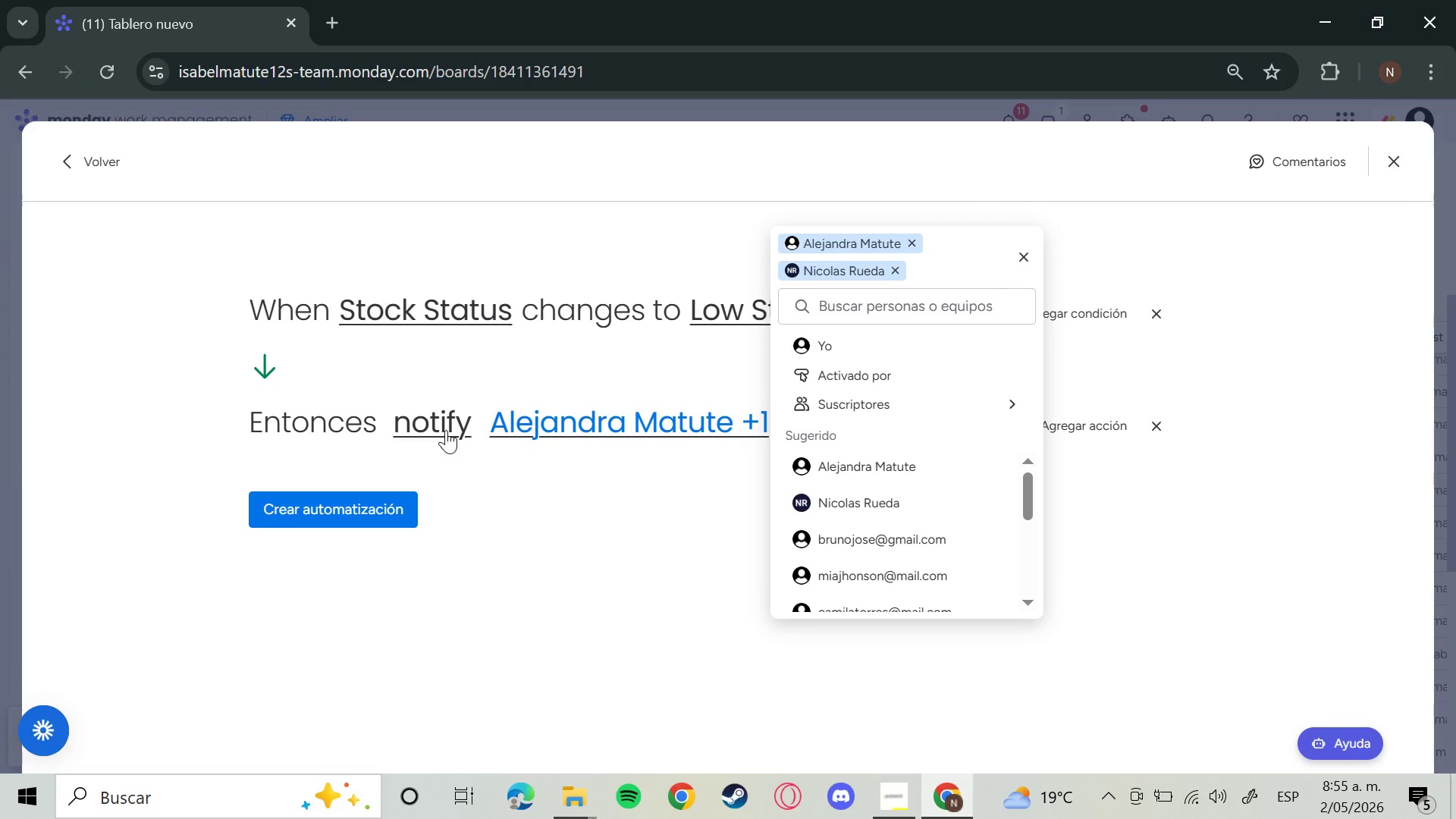 
left_click([446, 421])
 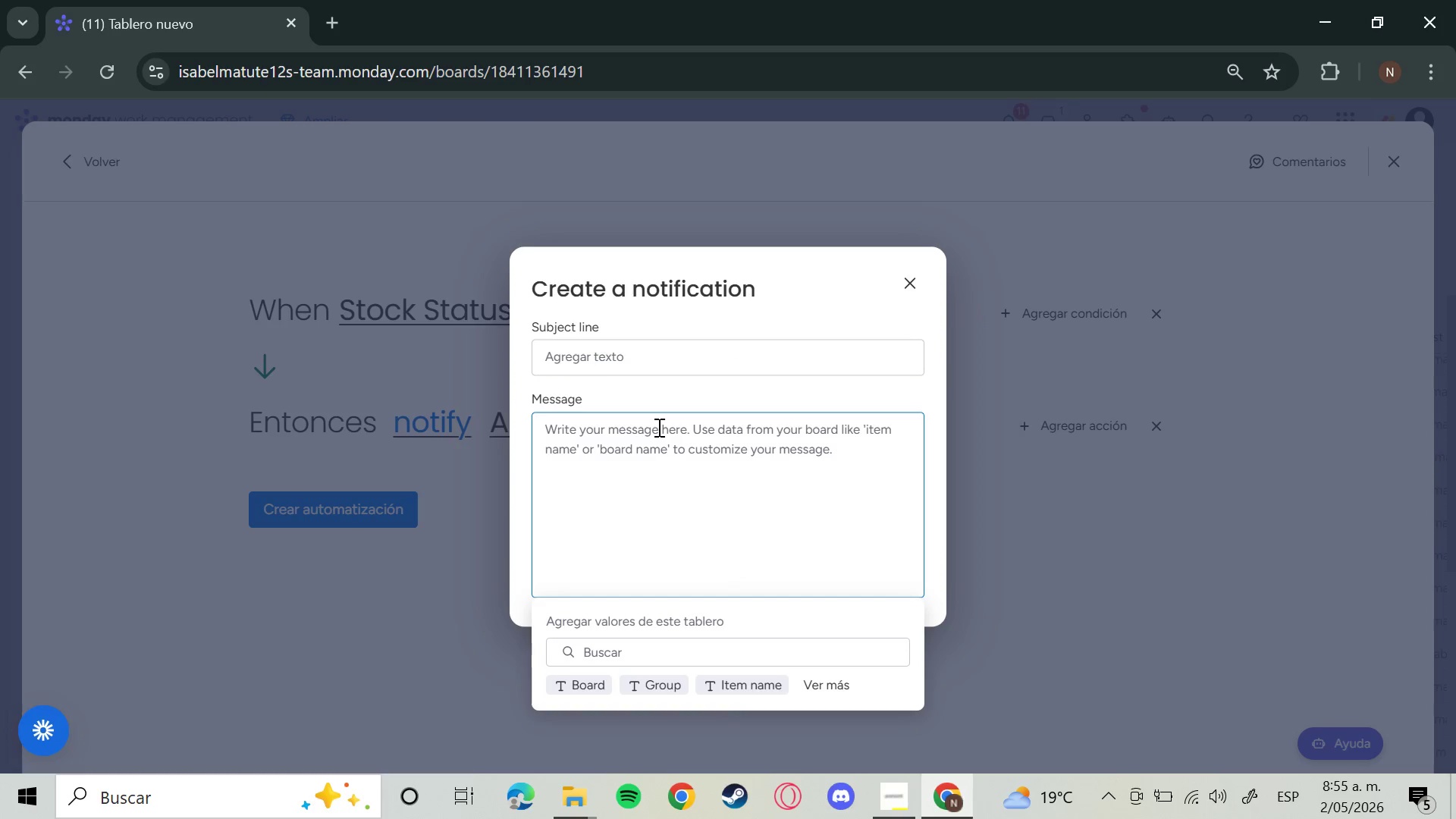 
type(Low S)
key(Backspace)
type(ST)
key(Backspace)
key(Backspace)
type(sro)
key(Backspace)
key(Backspace)
type(tock alert )
key(Backspace)
type(. Please C)
key(Backspace)
type(contack)
key(Backspace)
type(t the)
 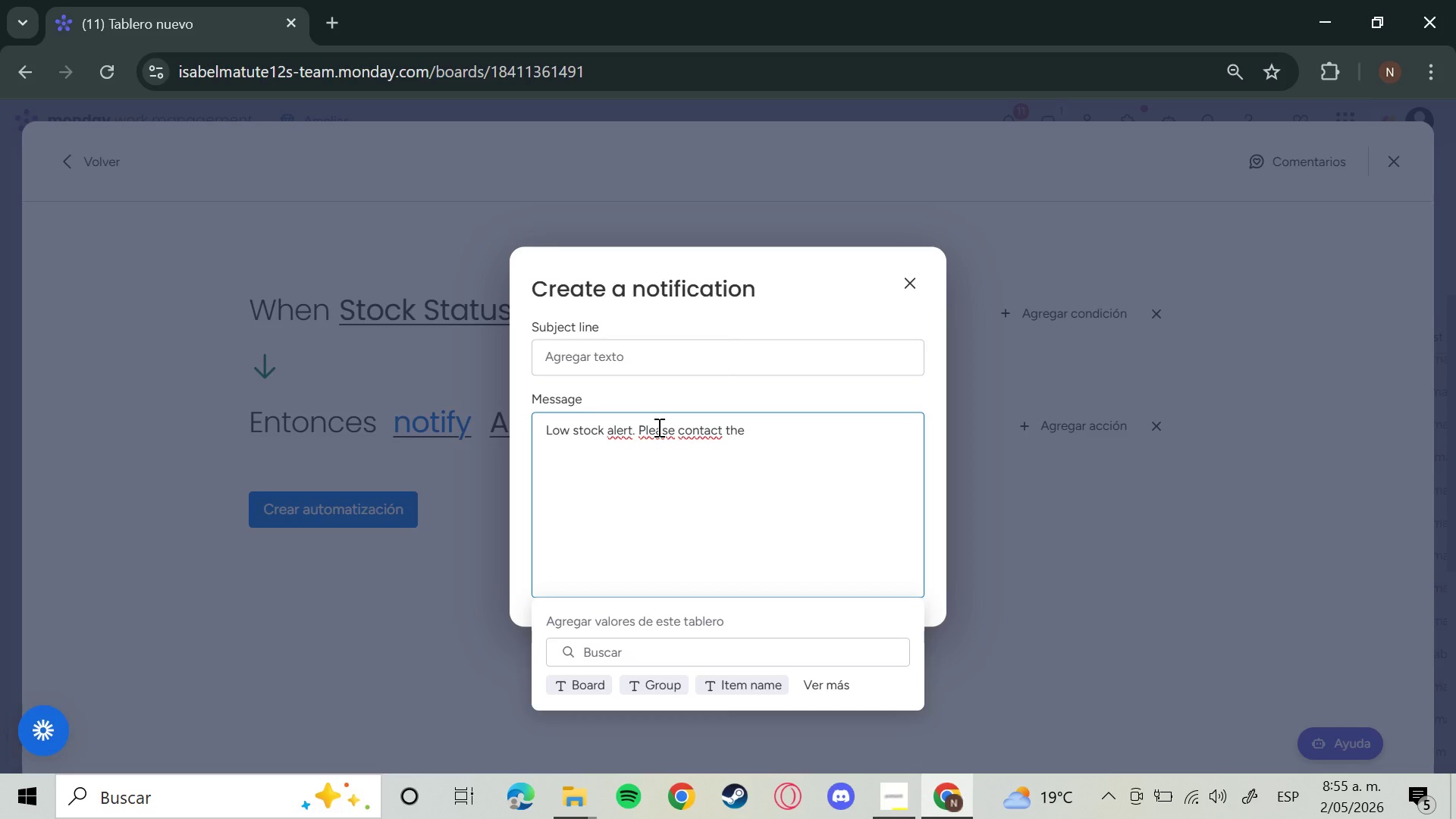 
wait(7.98)
 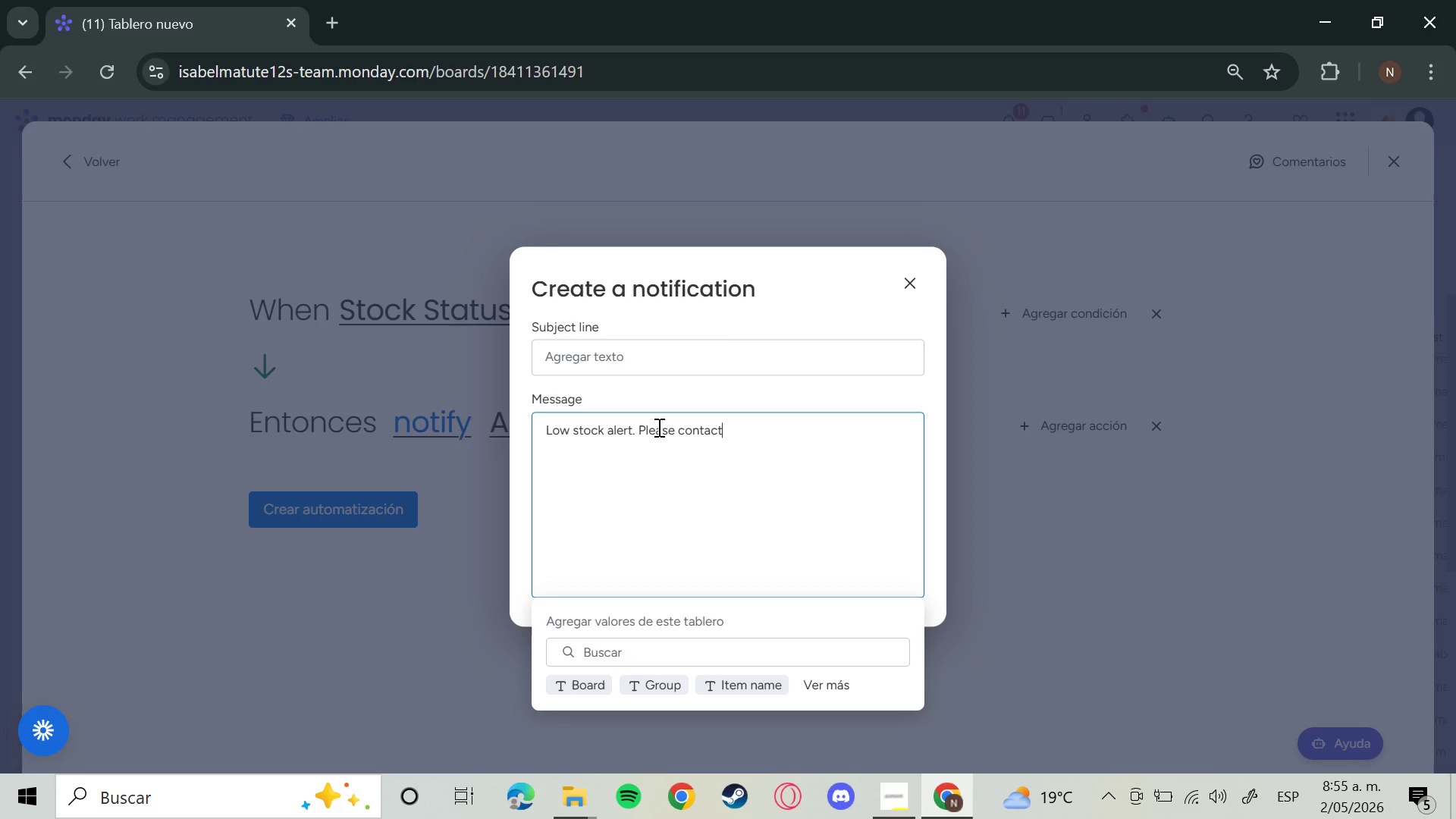 
key(Space)
 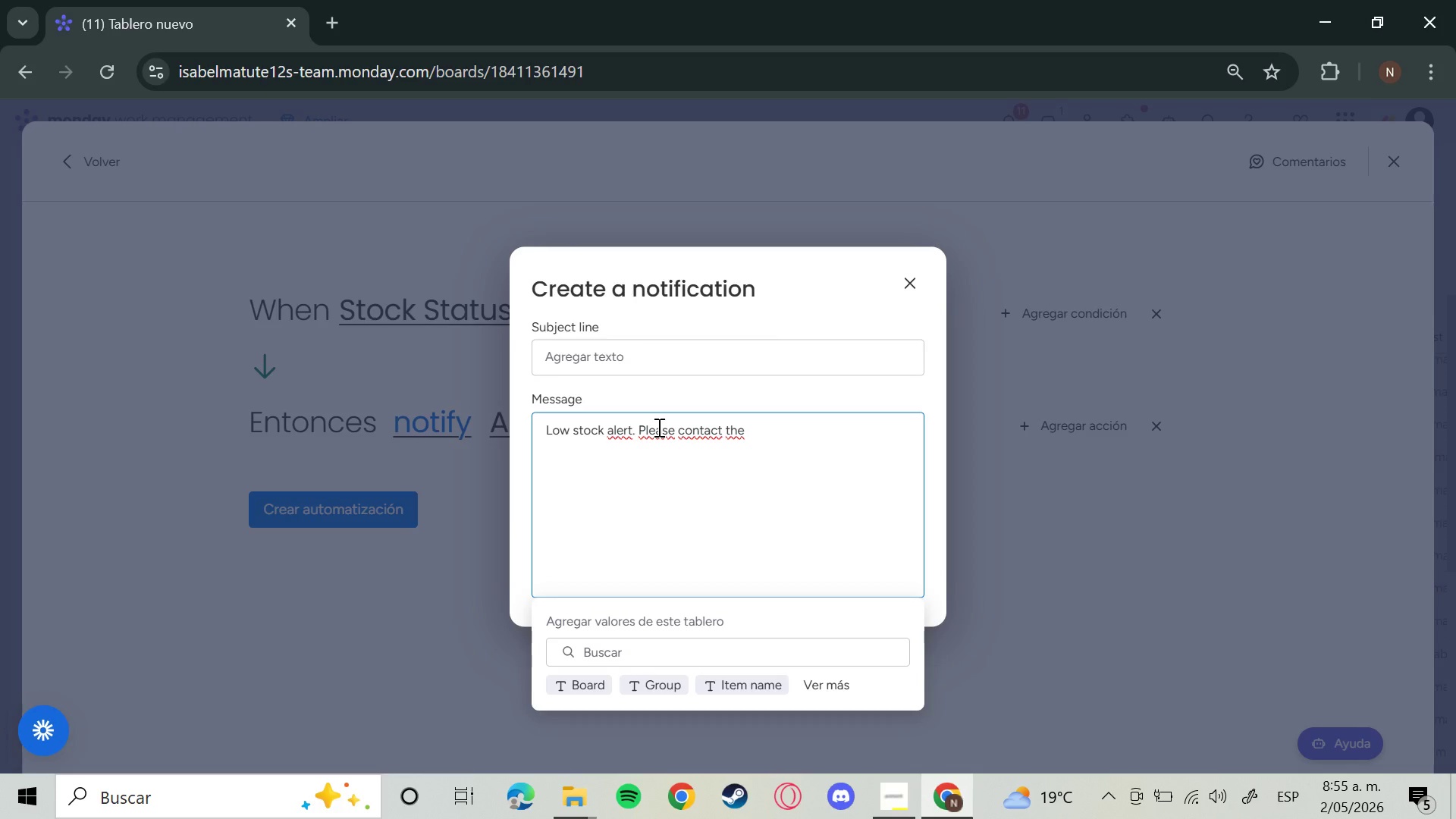 
type(supplier listed for this ingredient and confim)
key(Backspace)
type(rm availability)
 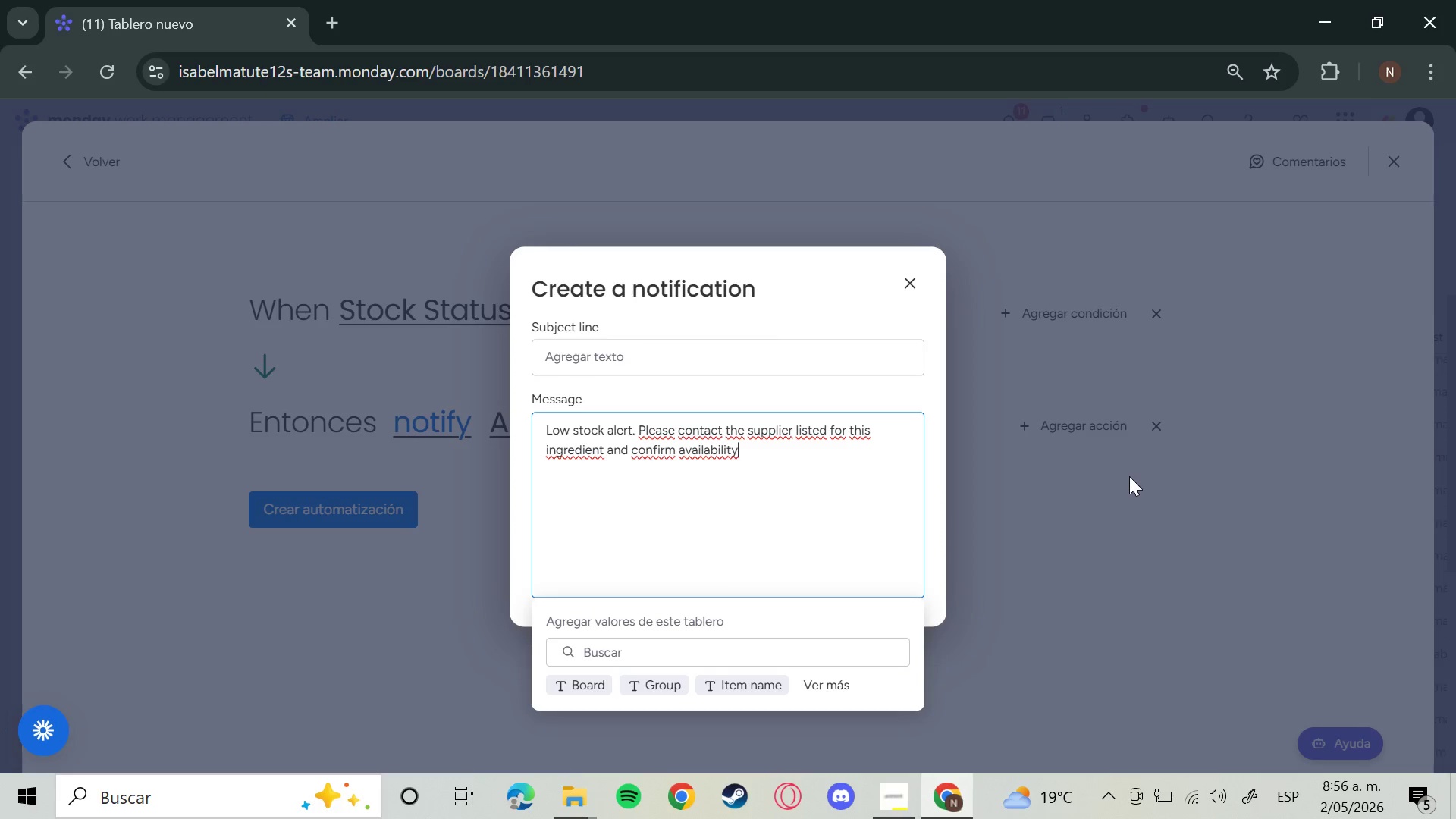 
left_click([1129, 476])
 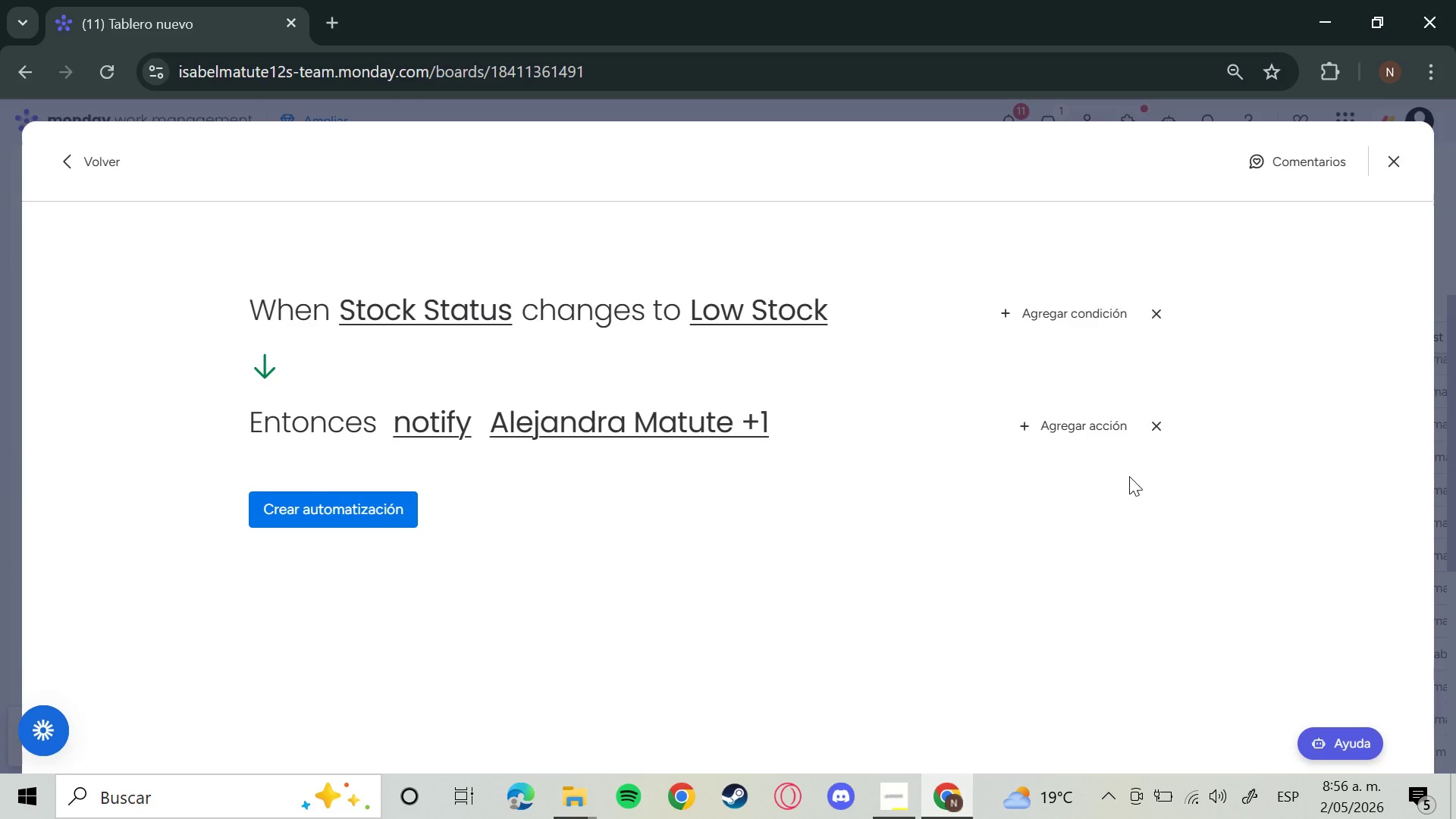 
left_click([364, 520])
 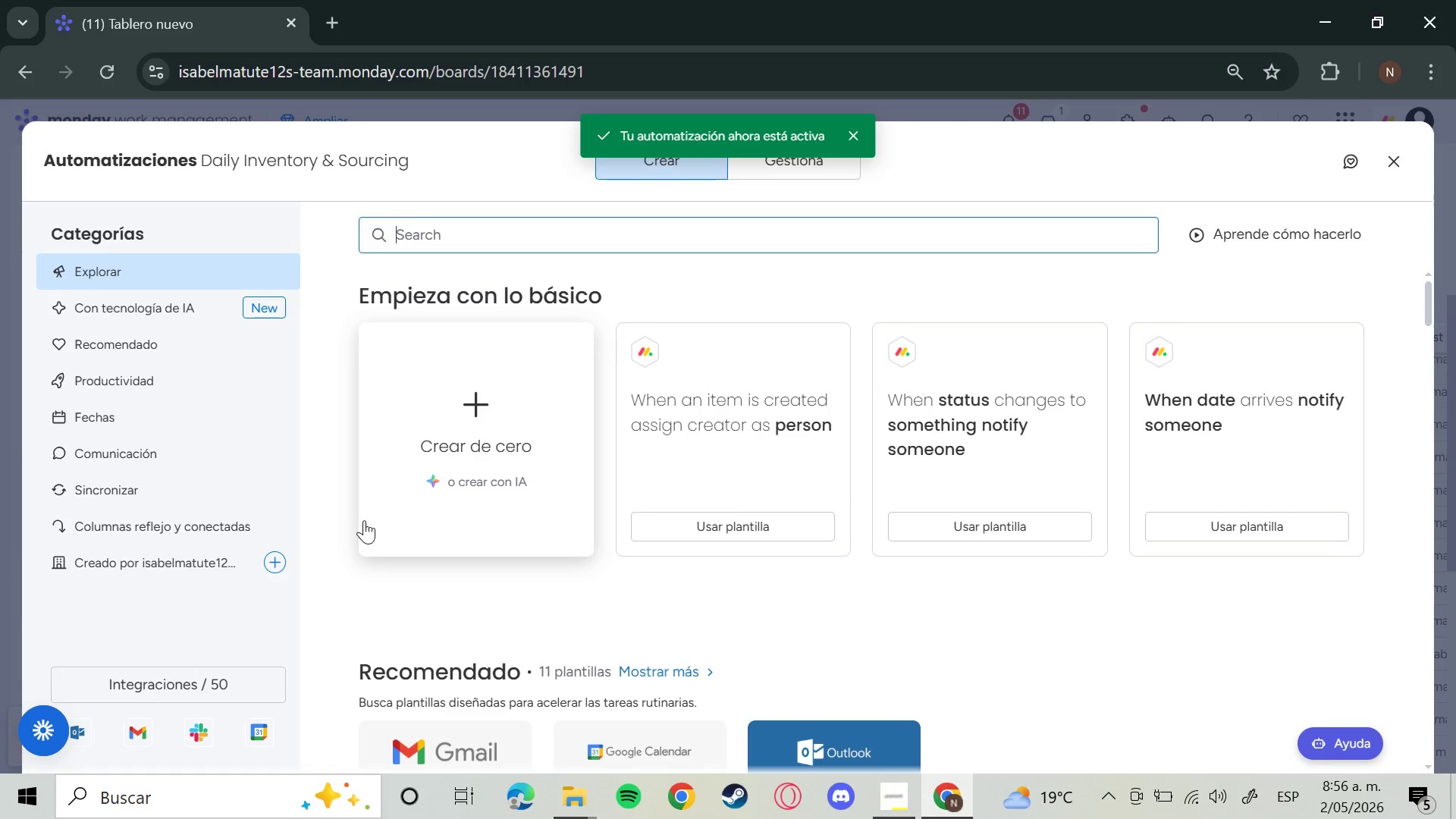 
wait(9.8)
 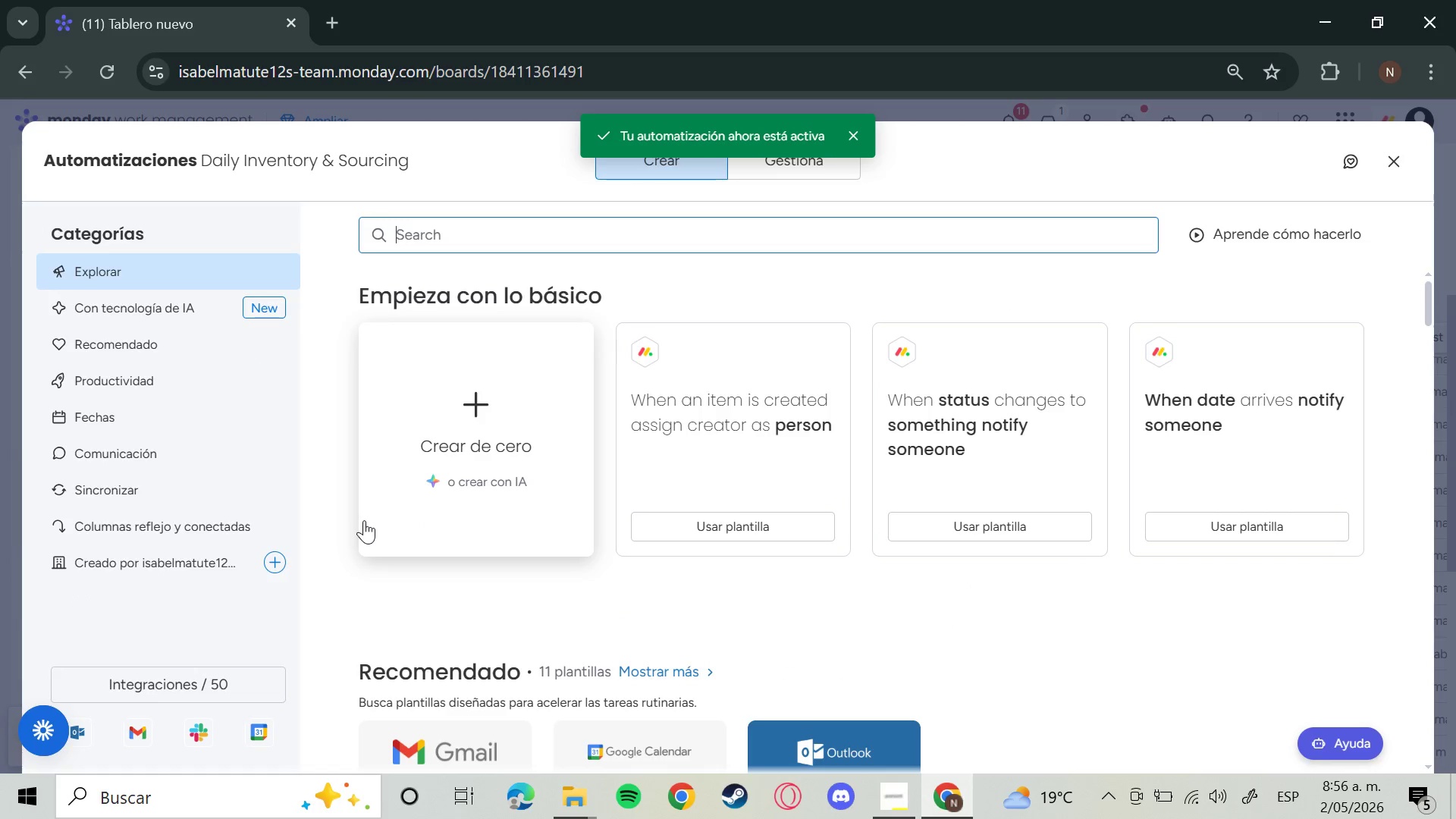 
left_click([1402, 162])
 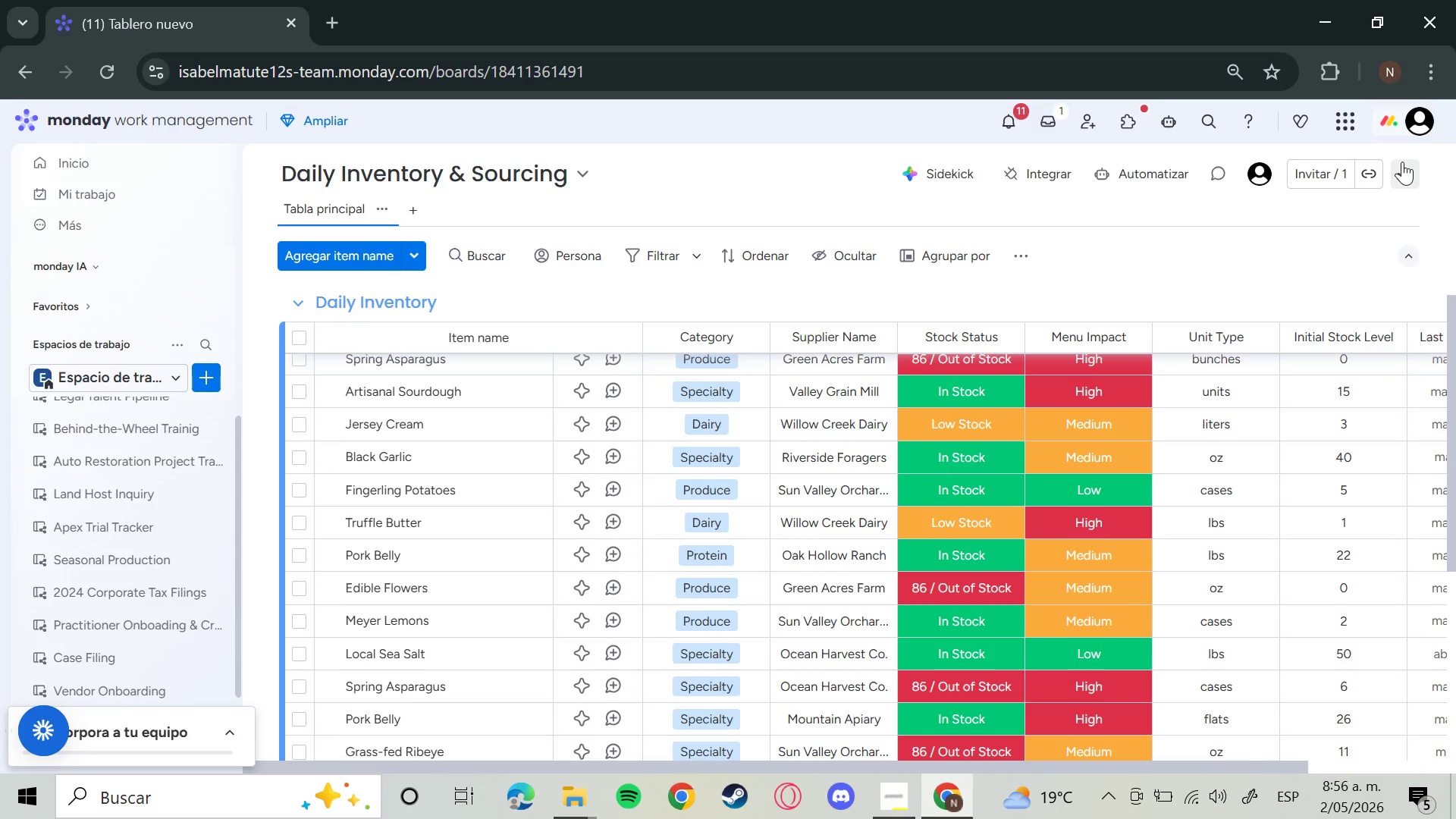 
wait(19.12)
 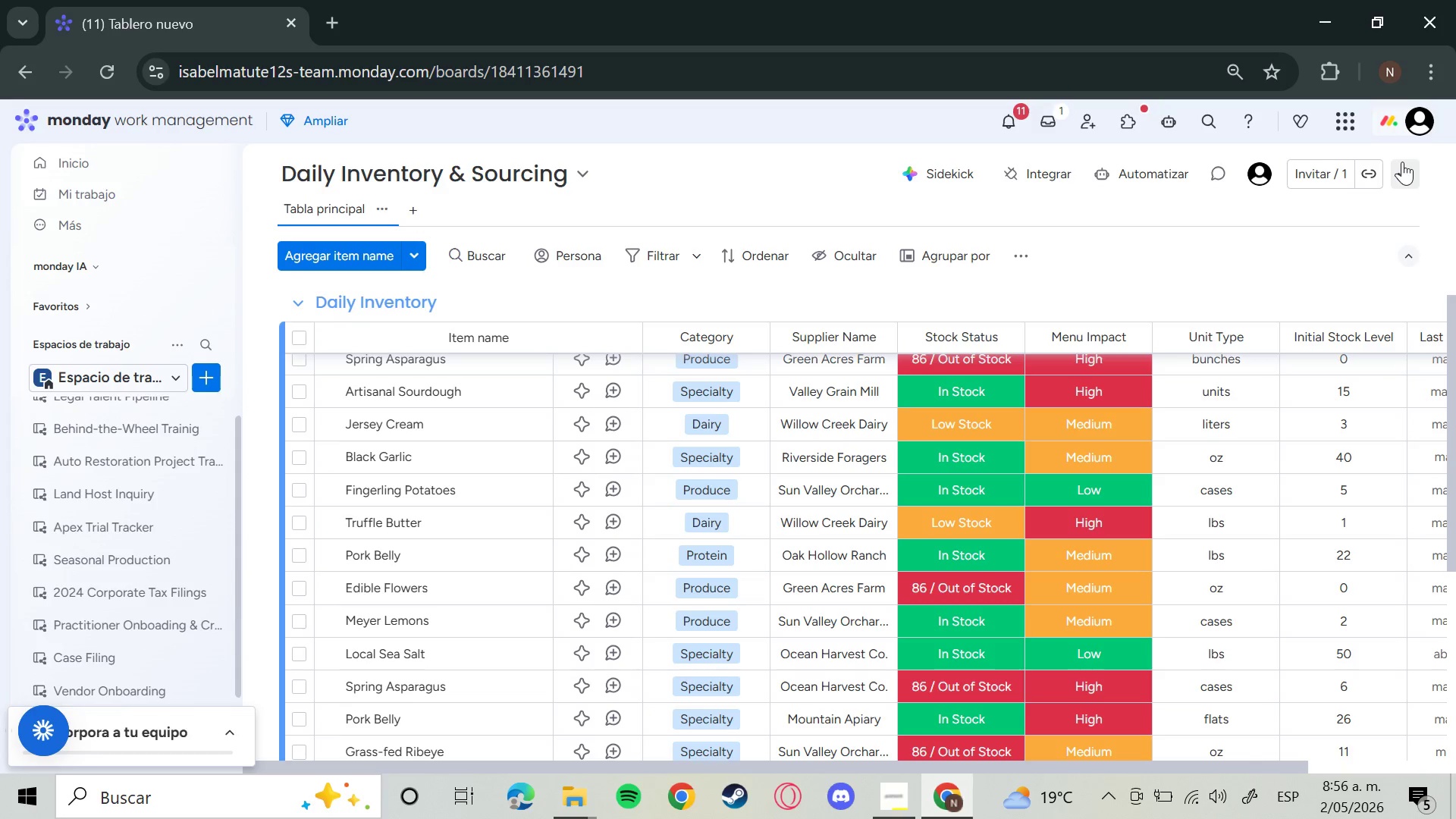 
left_click([410, 212])
 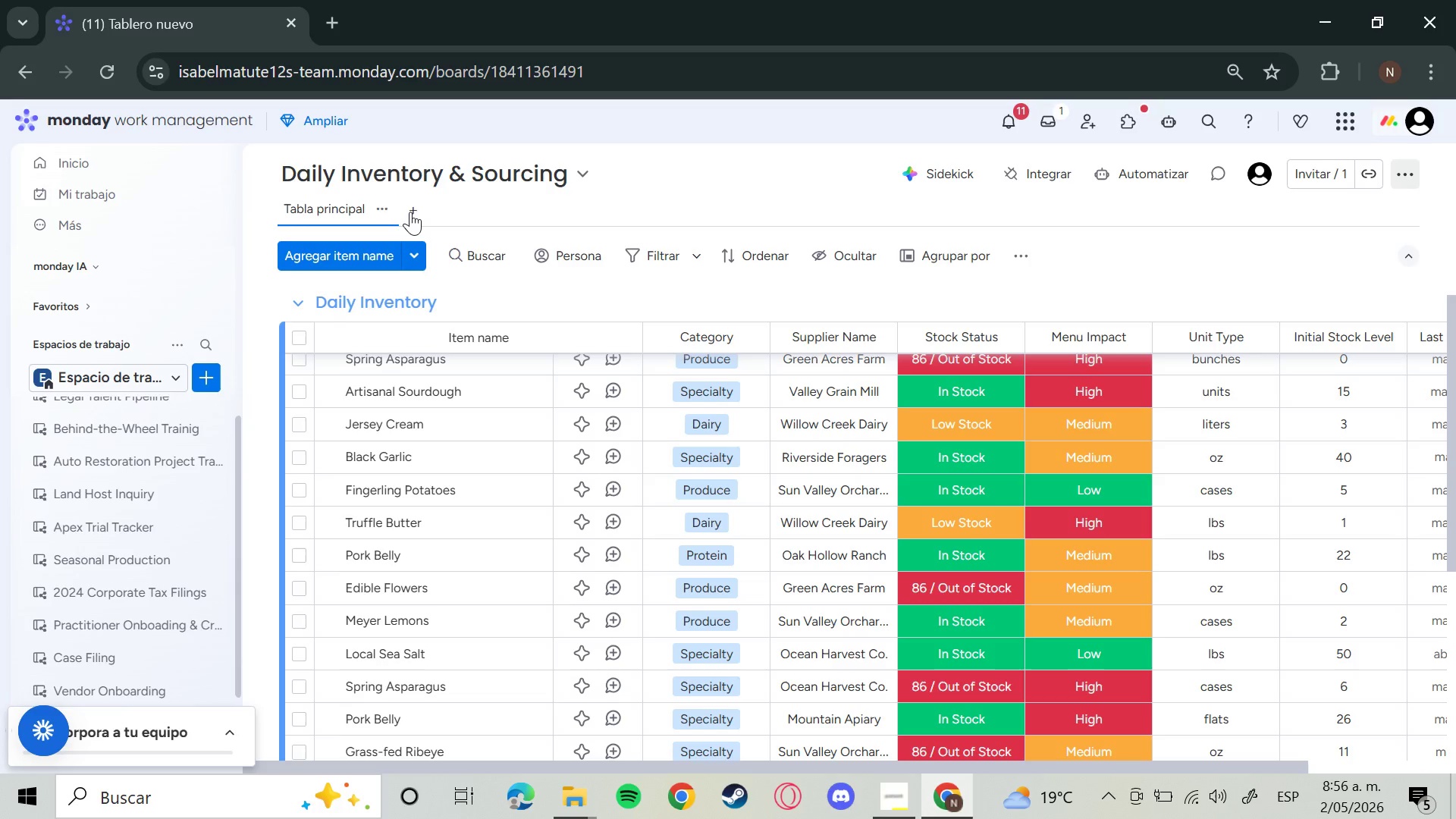 
wait(6.64)
 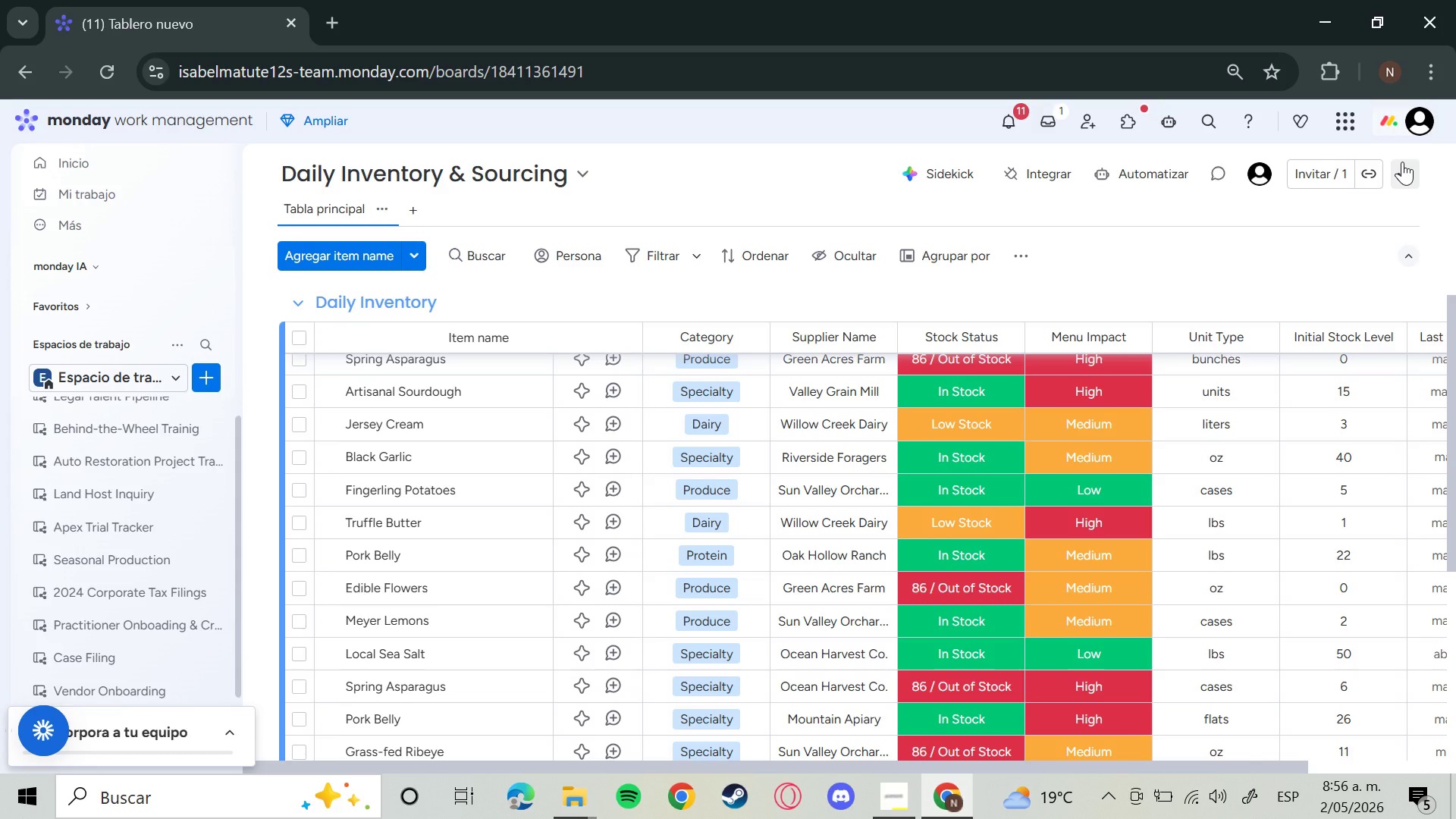 
left_click([485, 398])
 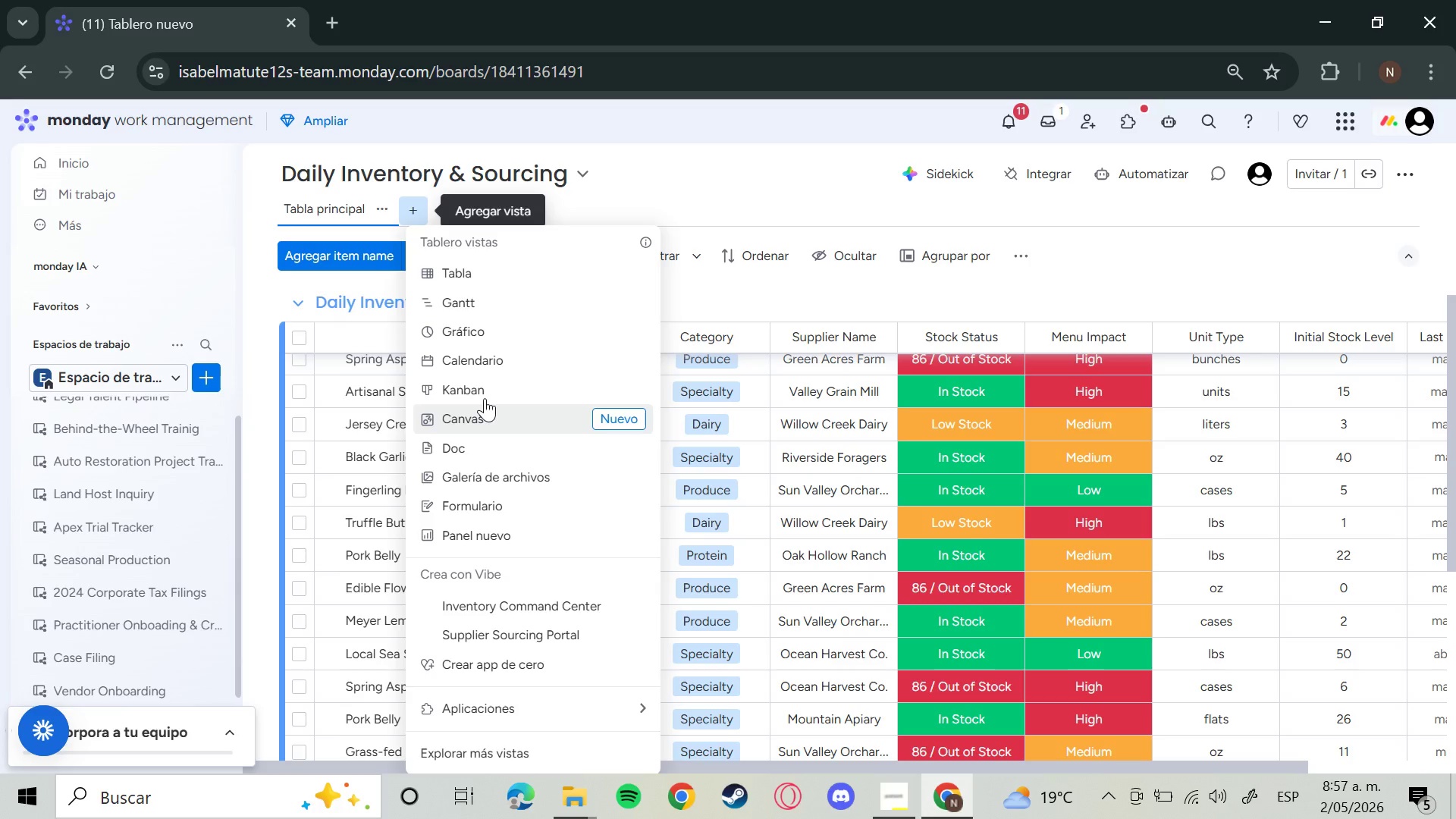 
wait(10.43)
 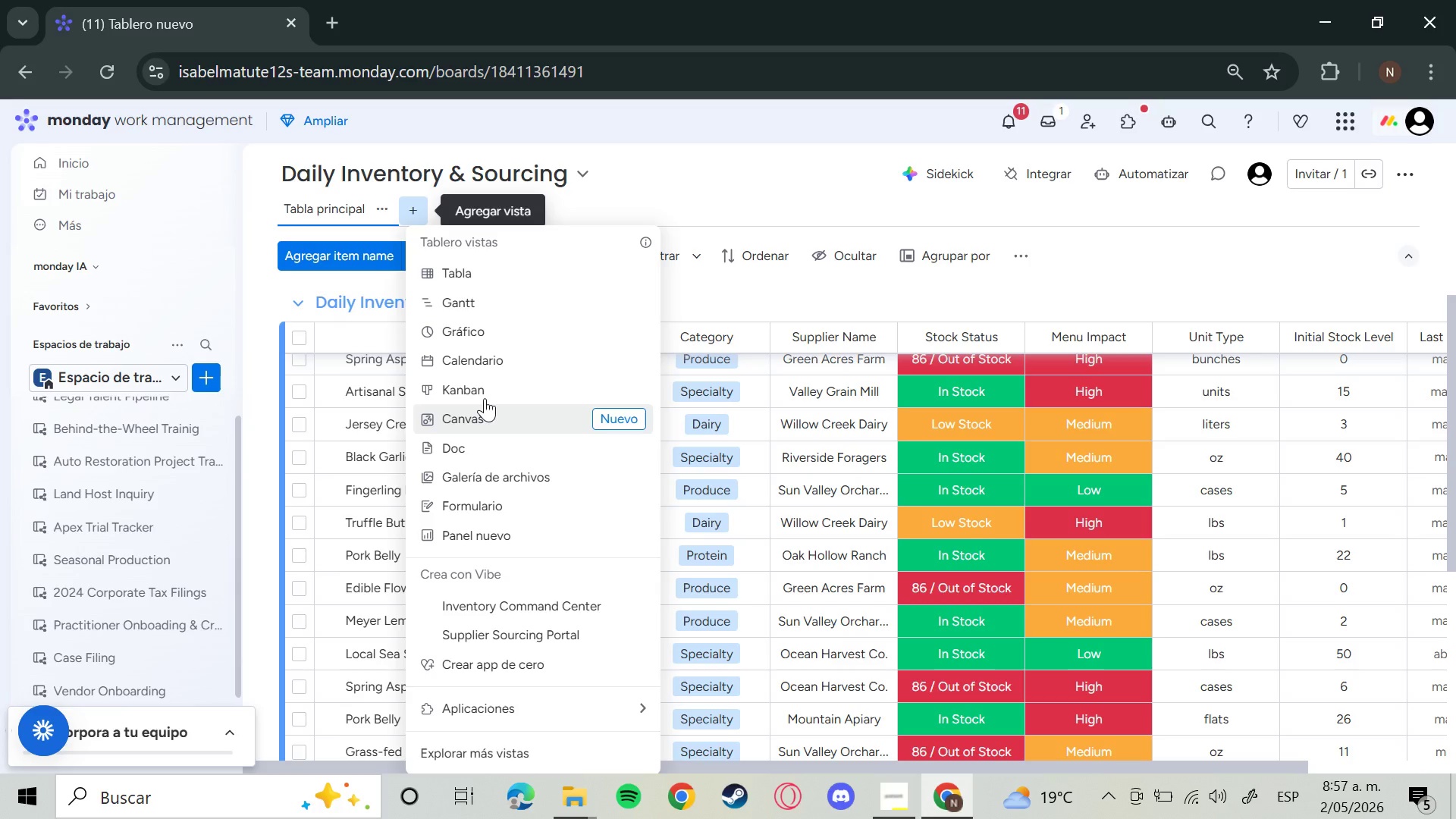 
mouse_move([451, 222])
 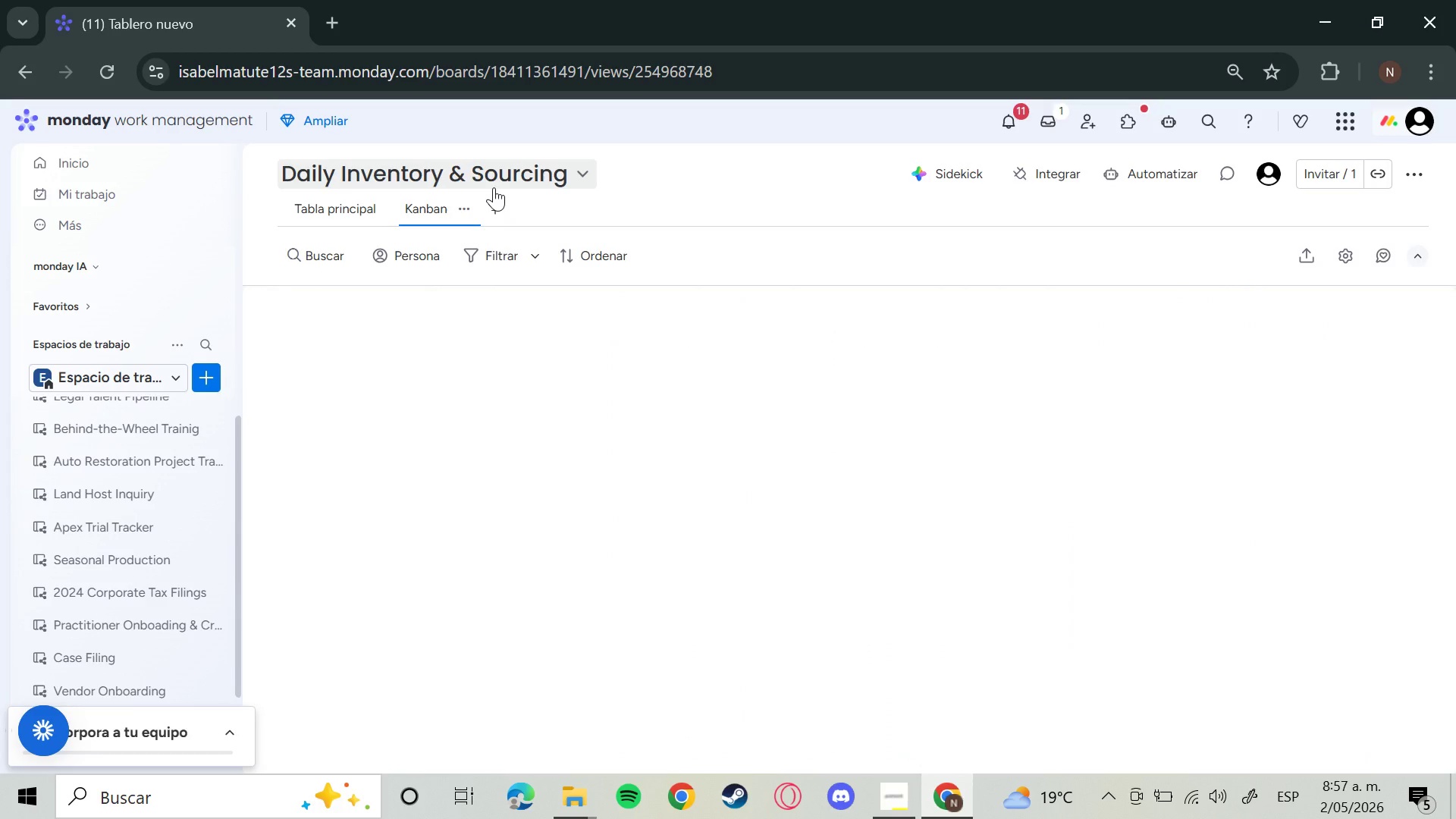 
wait(22.91)
 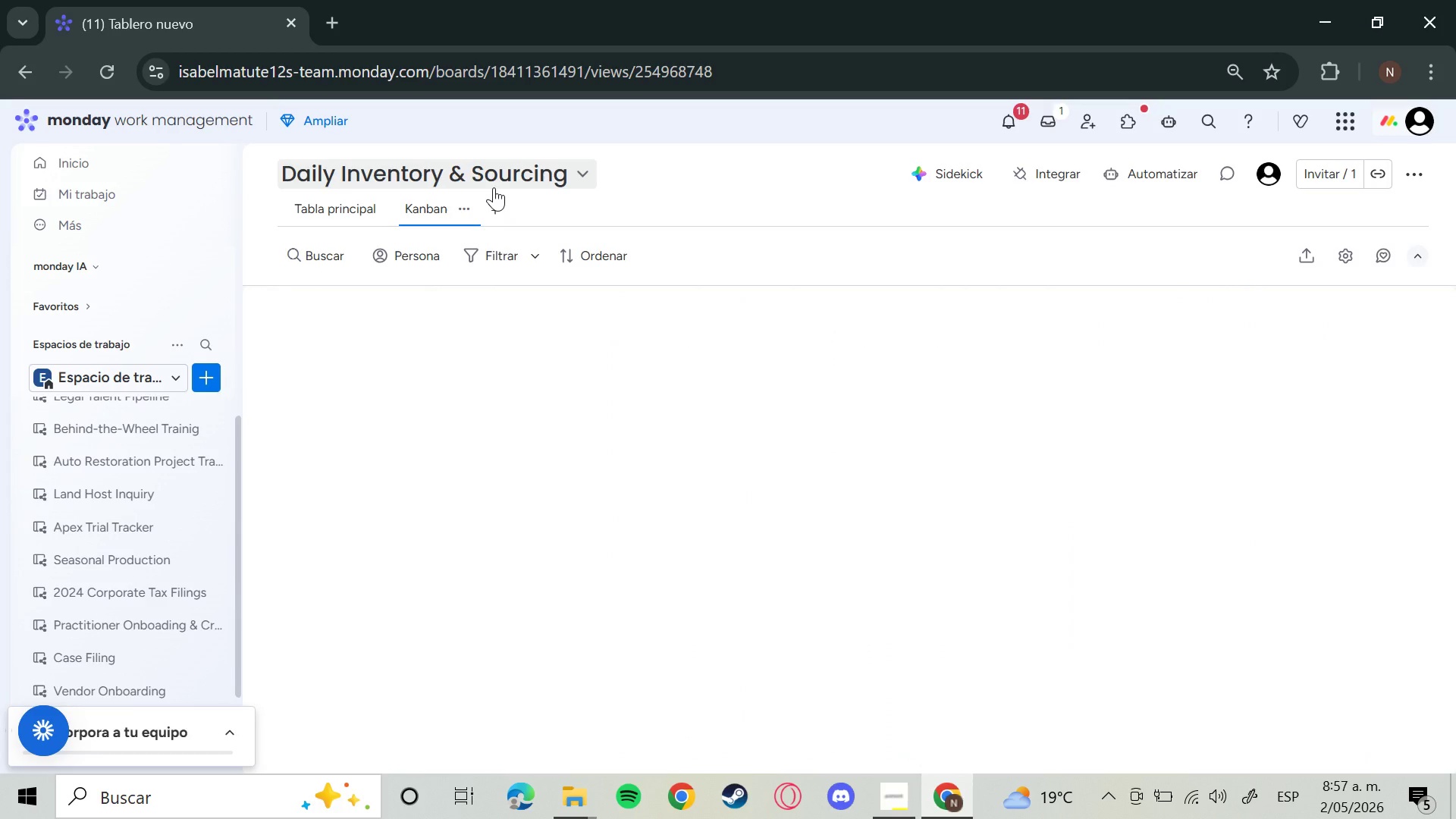 
left_click([465, 202])
 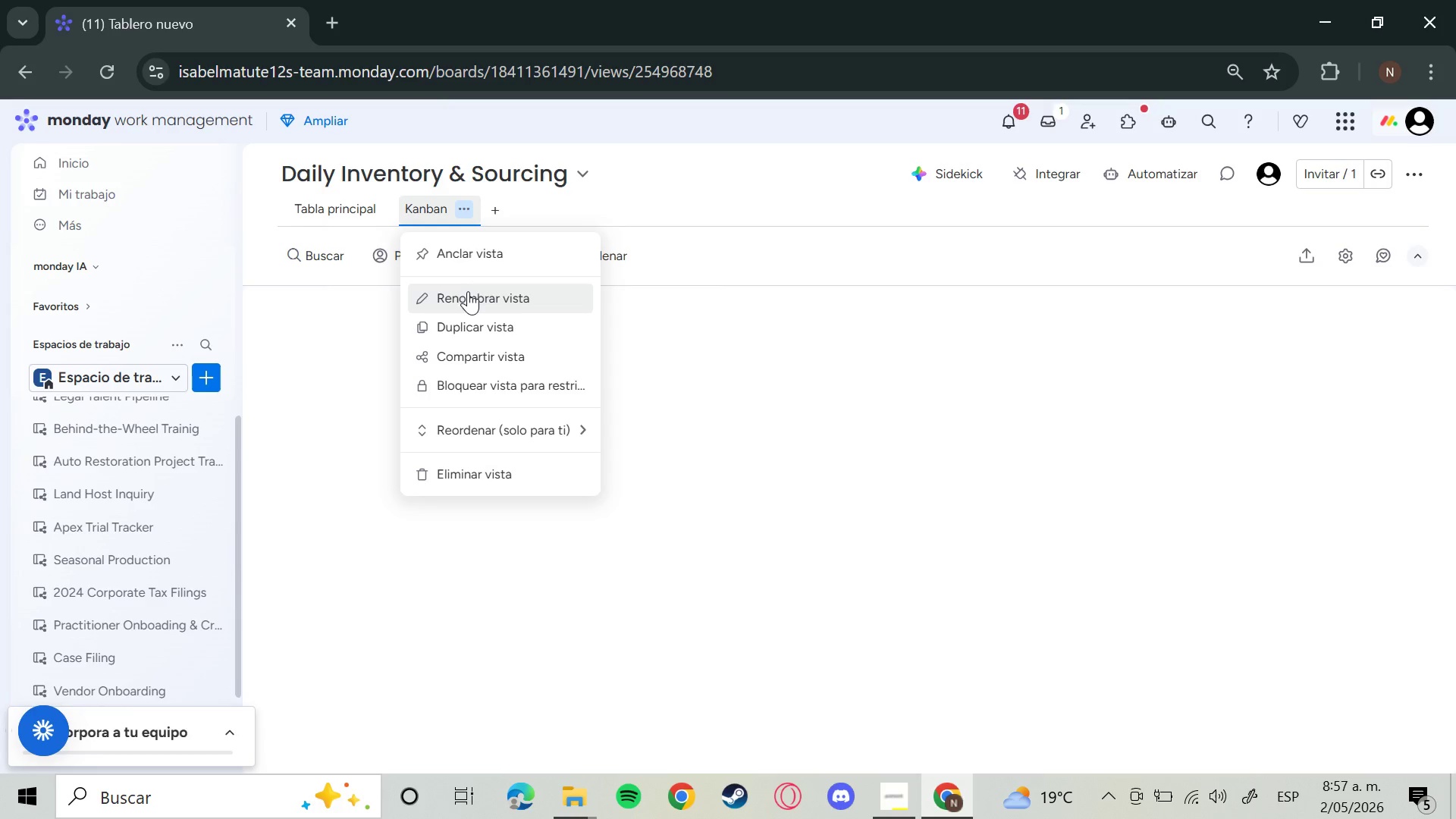 
left_click([468, 294])
 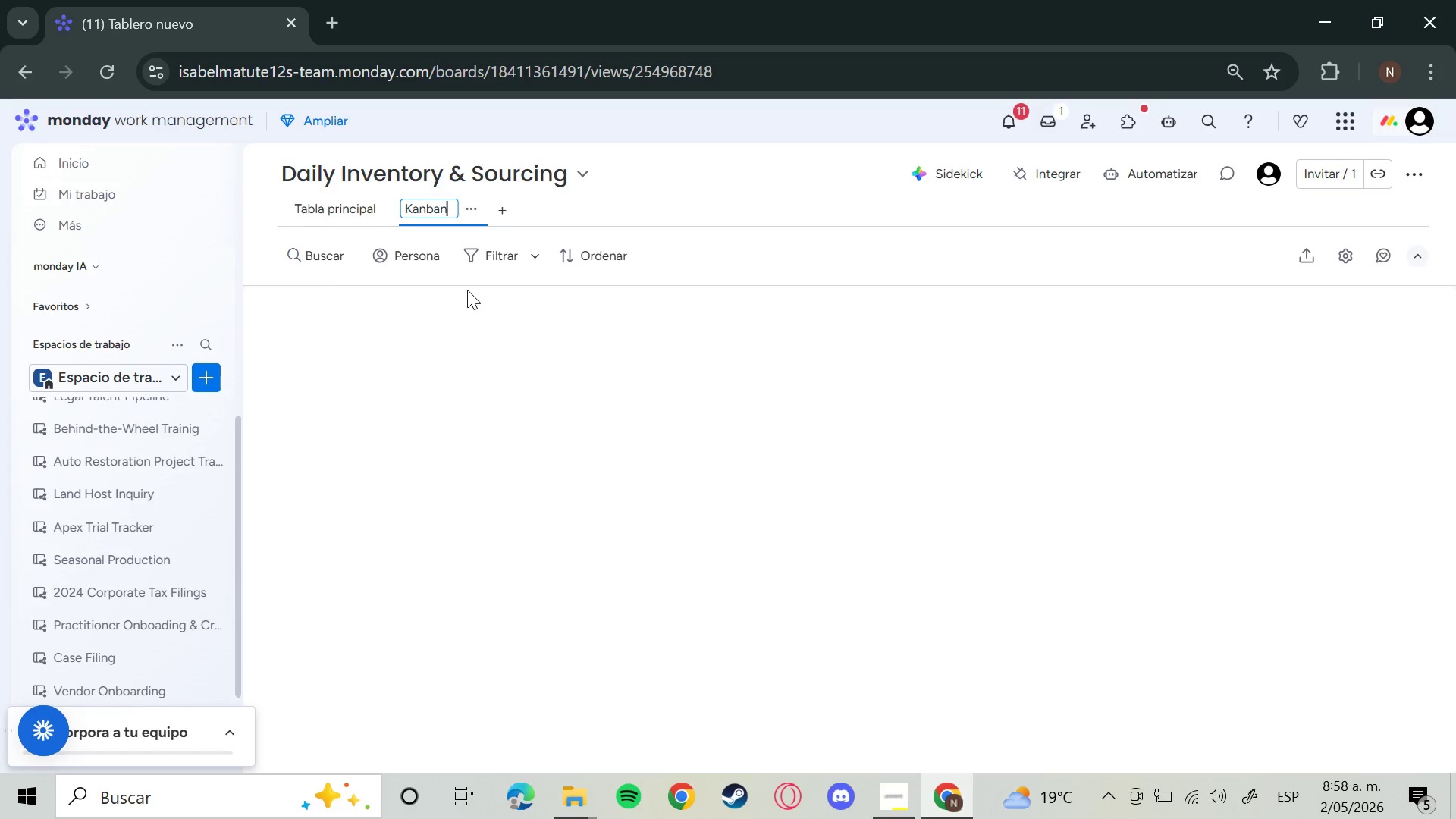 
wait(41.3)
 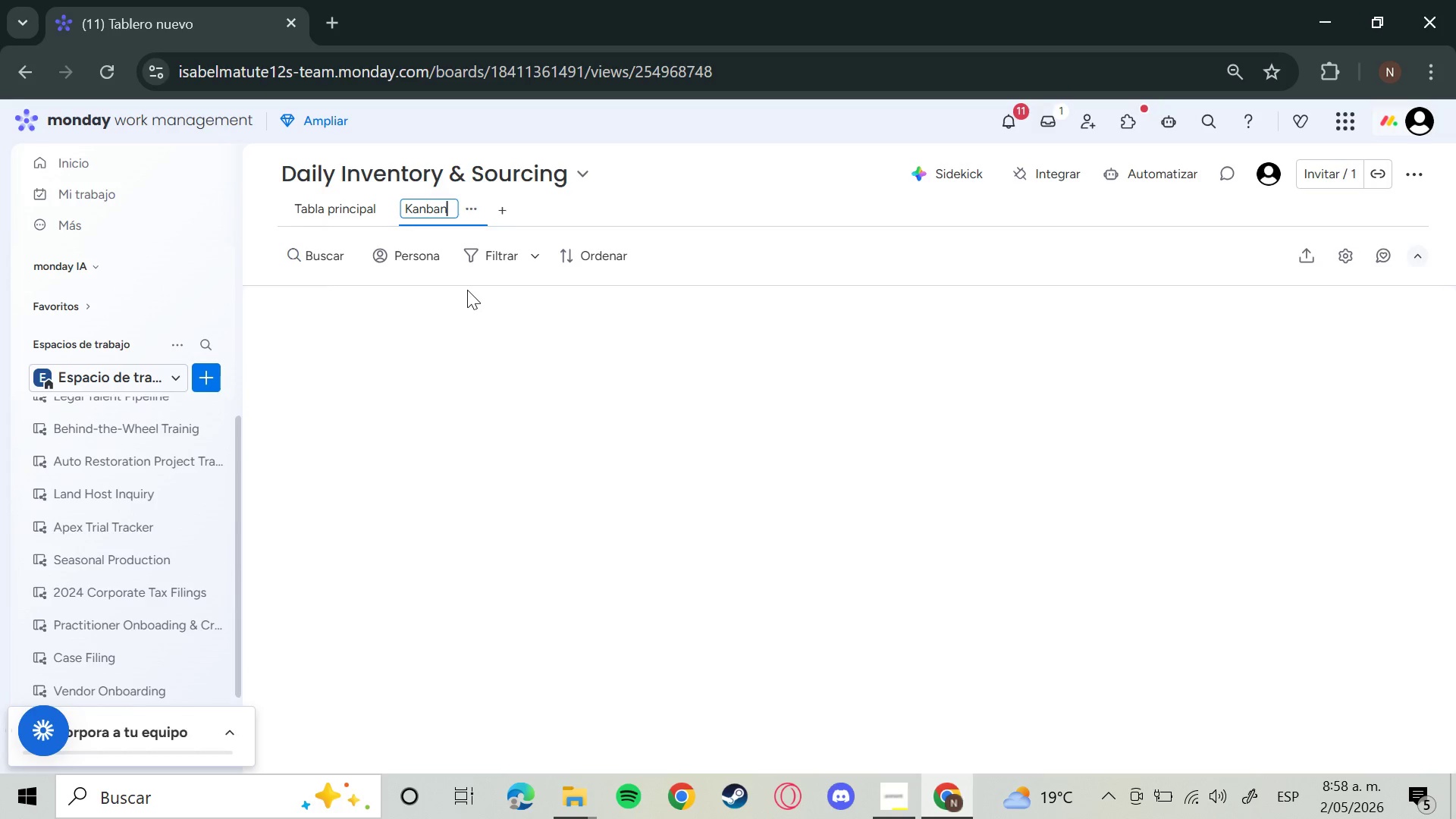 
key(Backspace)
key(Backspace)
key(Backspace)
key(Backspace)
key(Backspace)
key(Backspace)
type(Ched)
key(Backspace)
type(fs)
 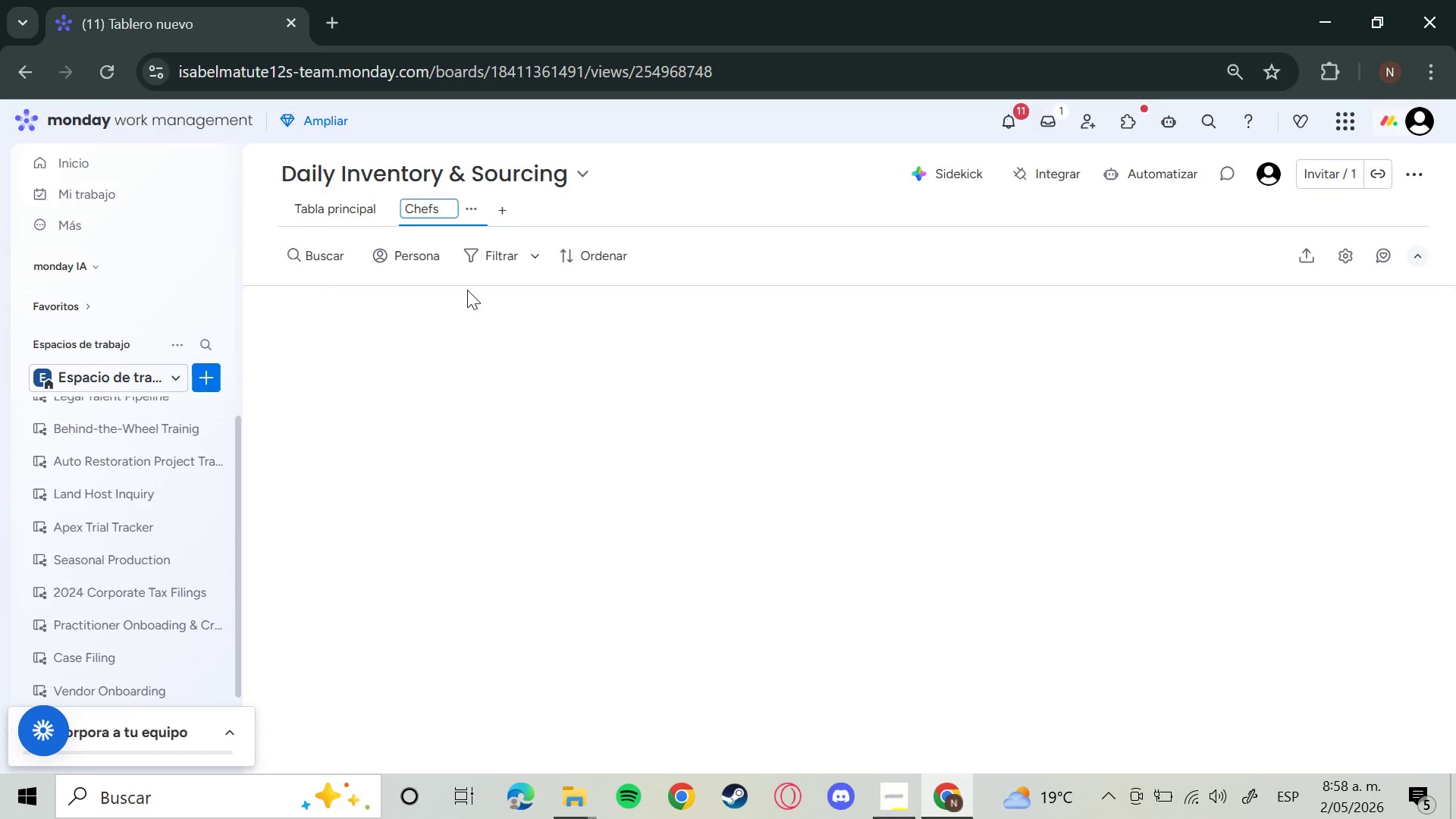 
wait(10.92)
 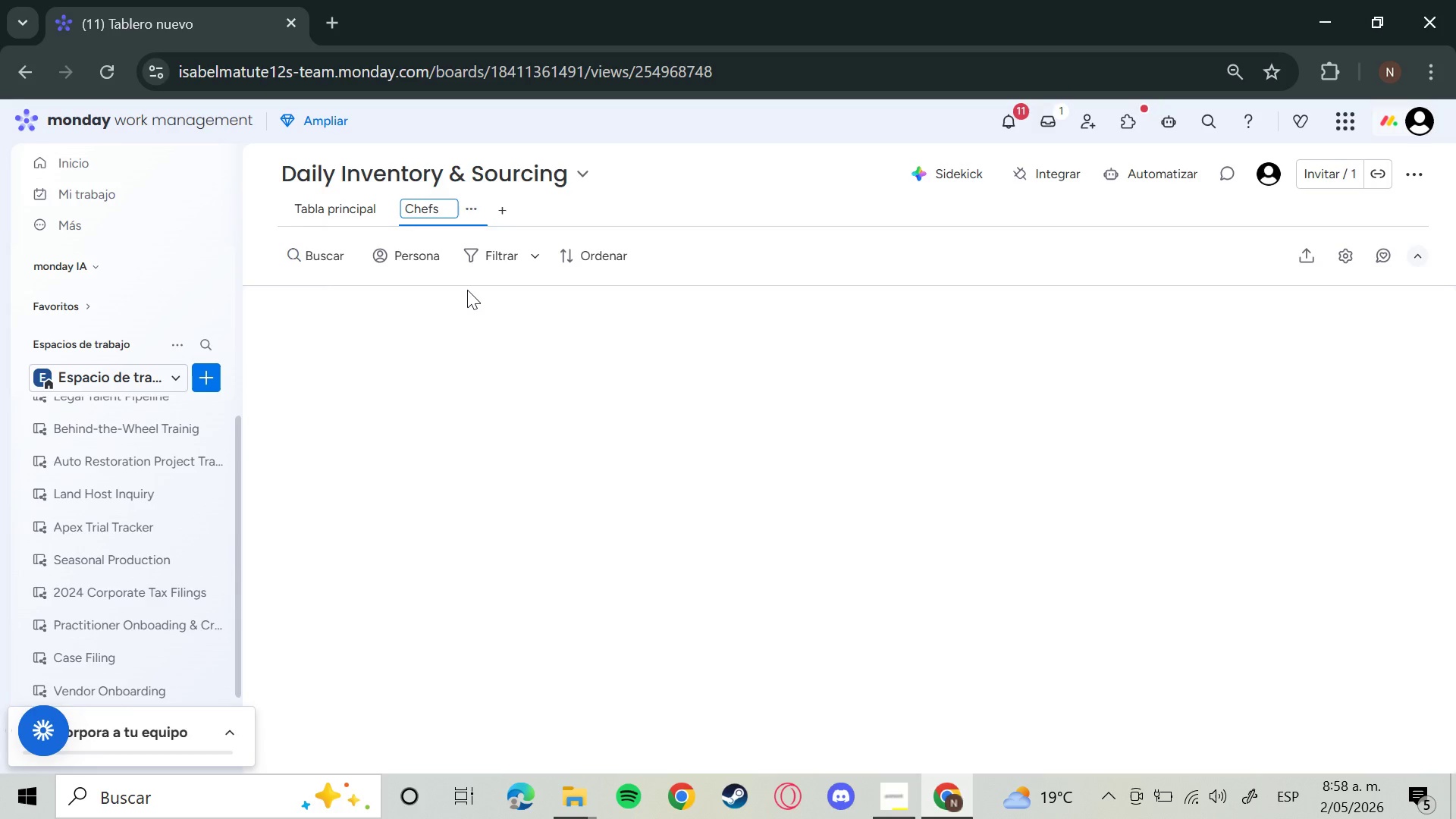 
key(Backspace)
type(;s Prep )
 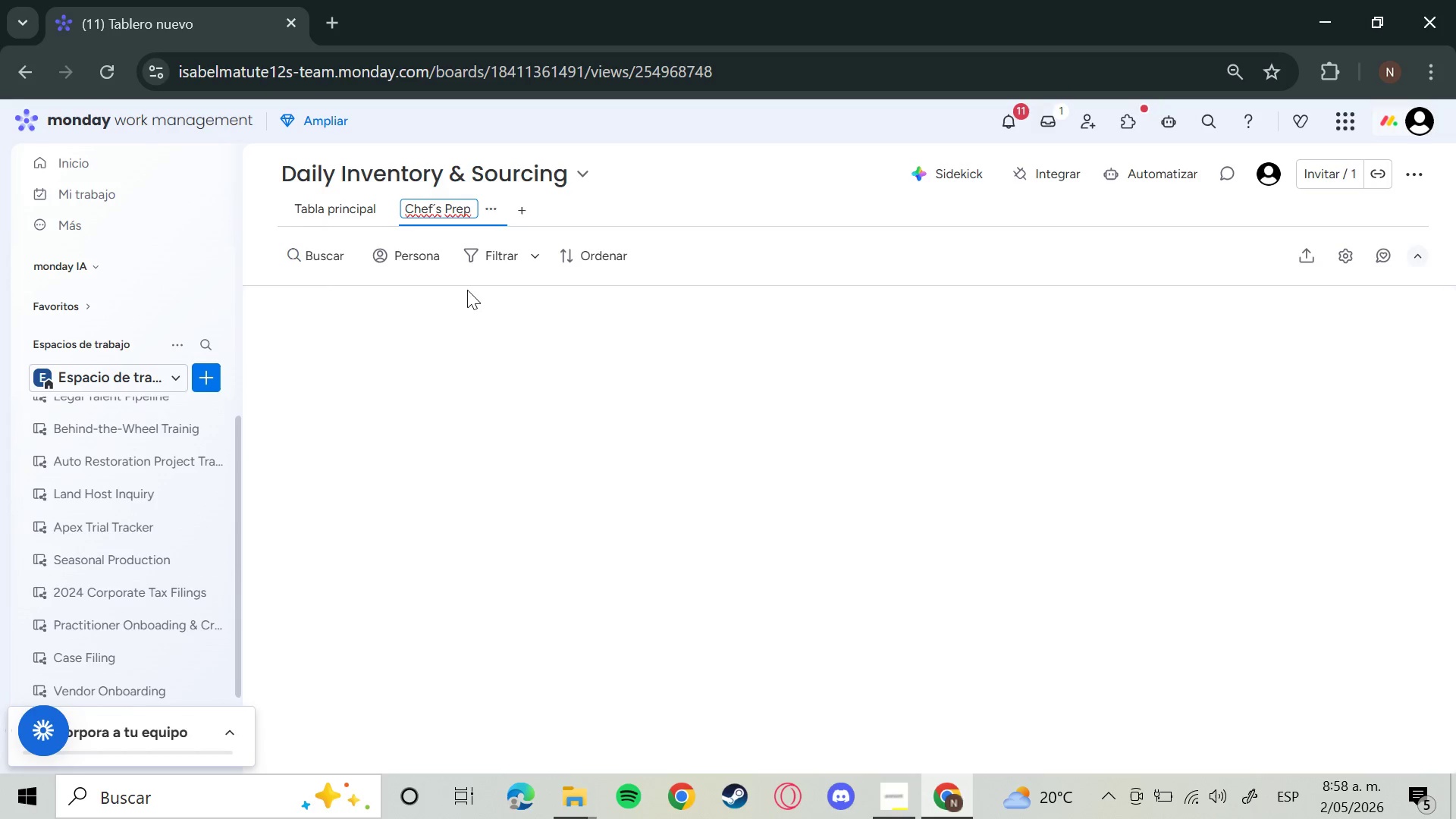 
type(Kanban)
 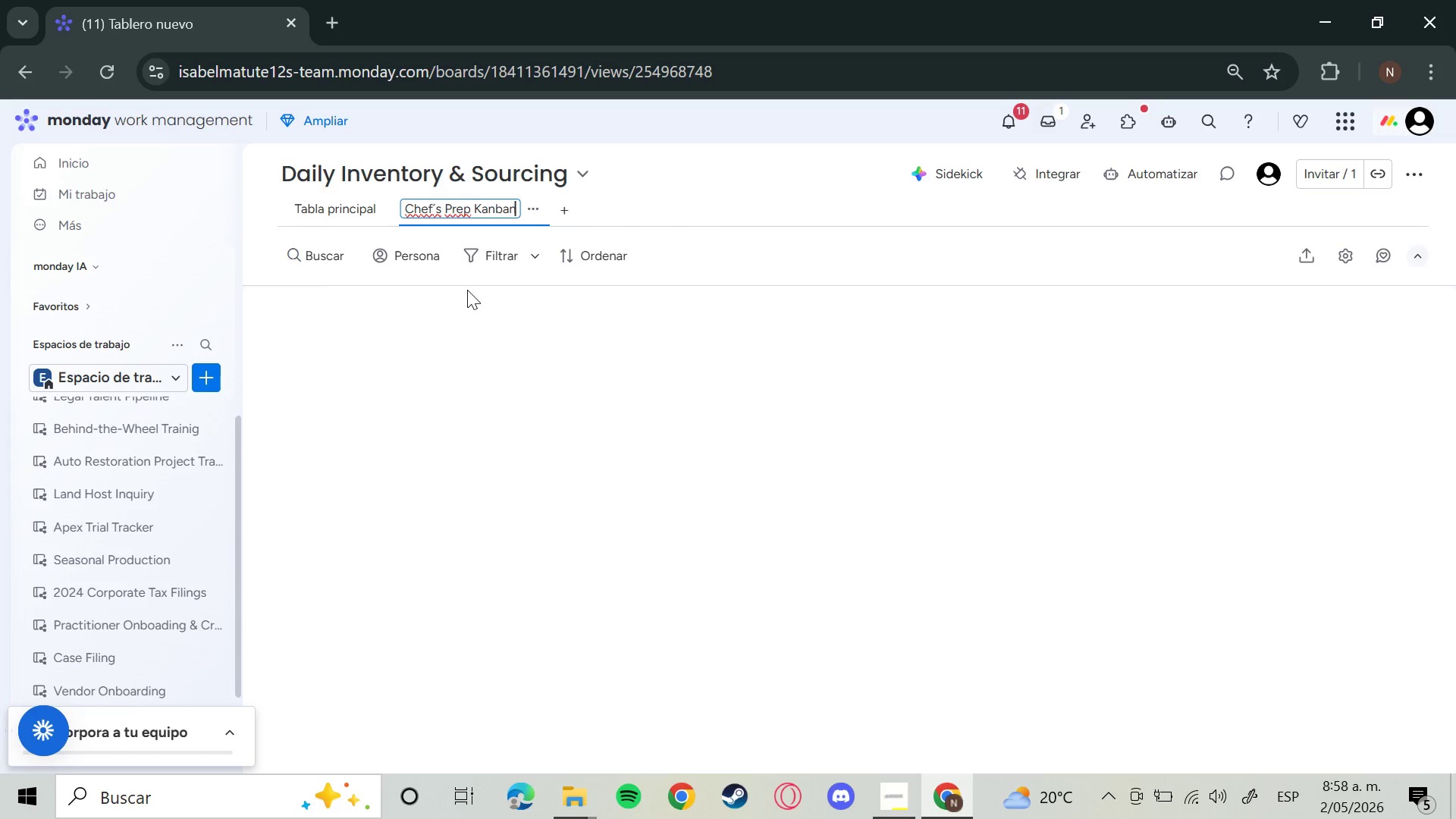 
key(Enter)
 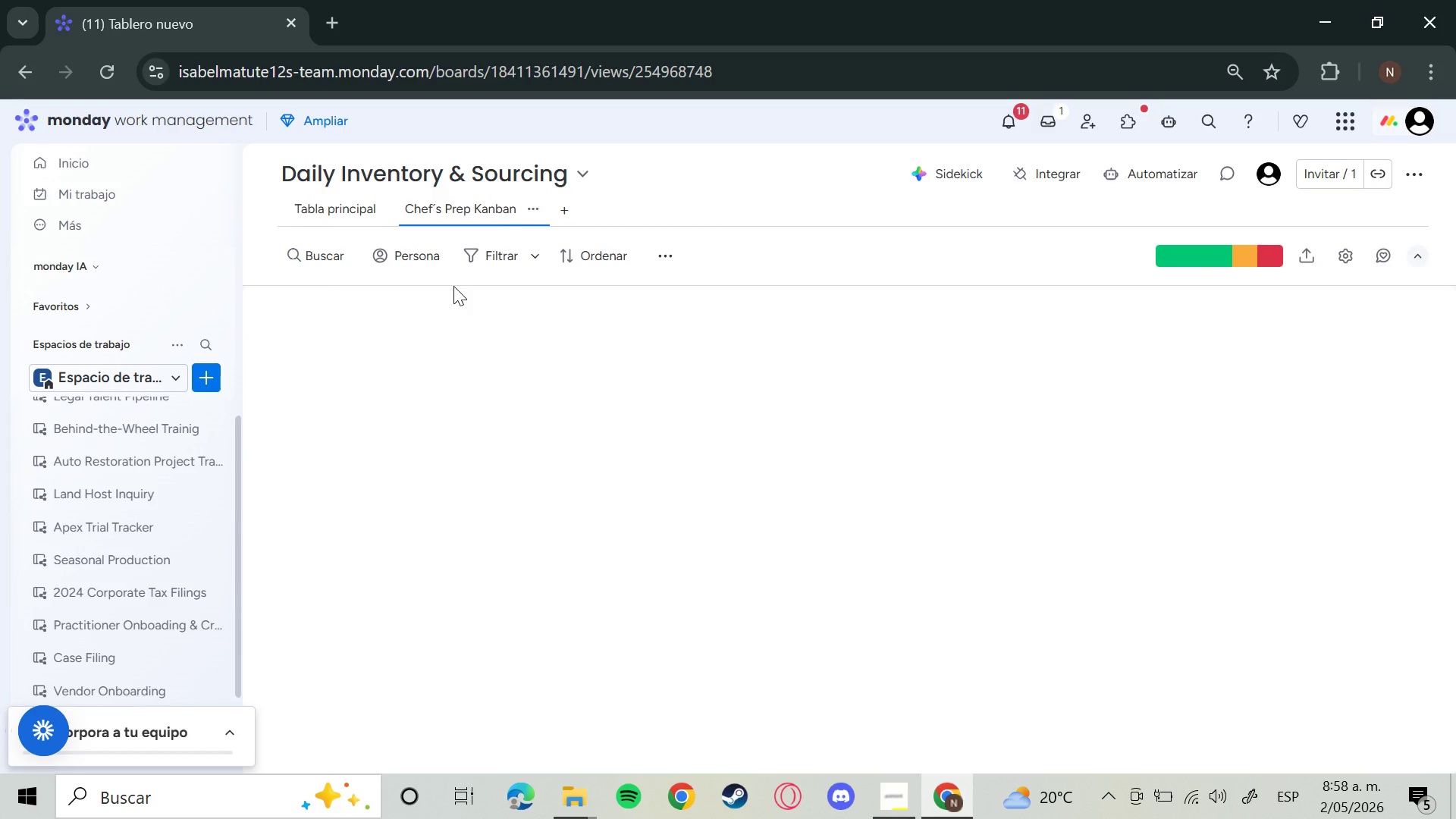 
mouse_move([415, 251])
 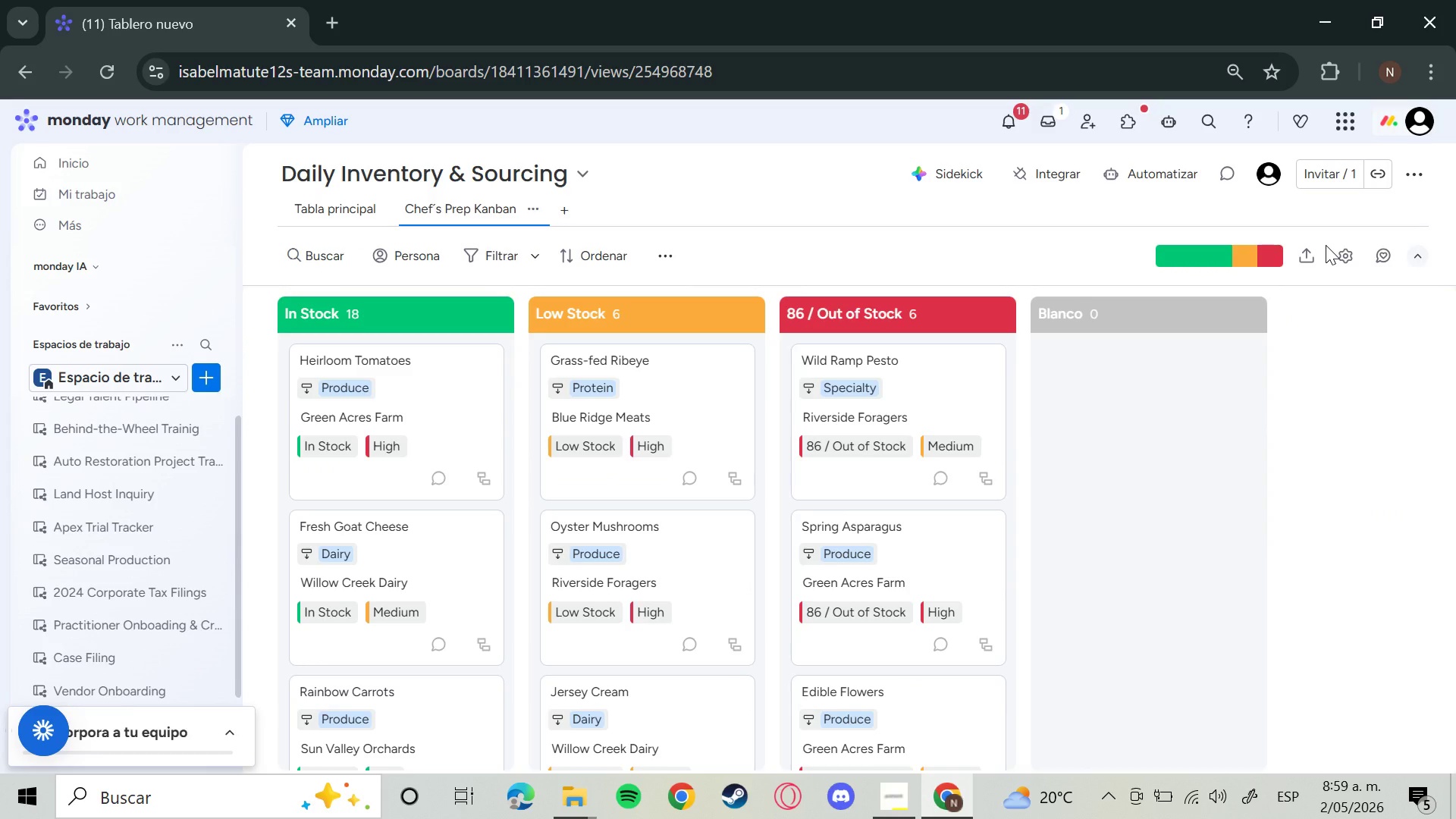 
left_click([1345, 251])
 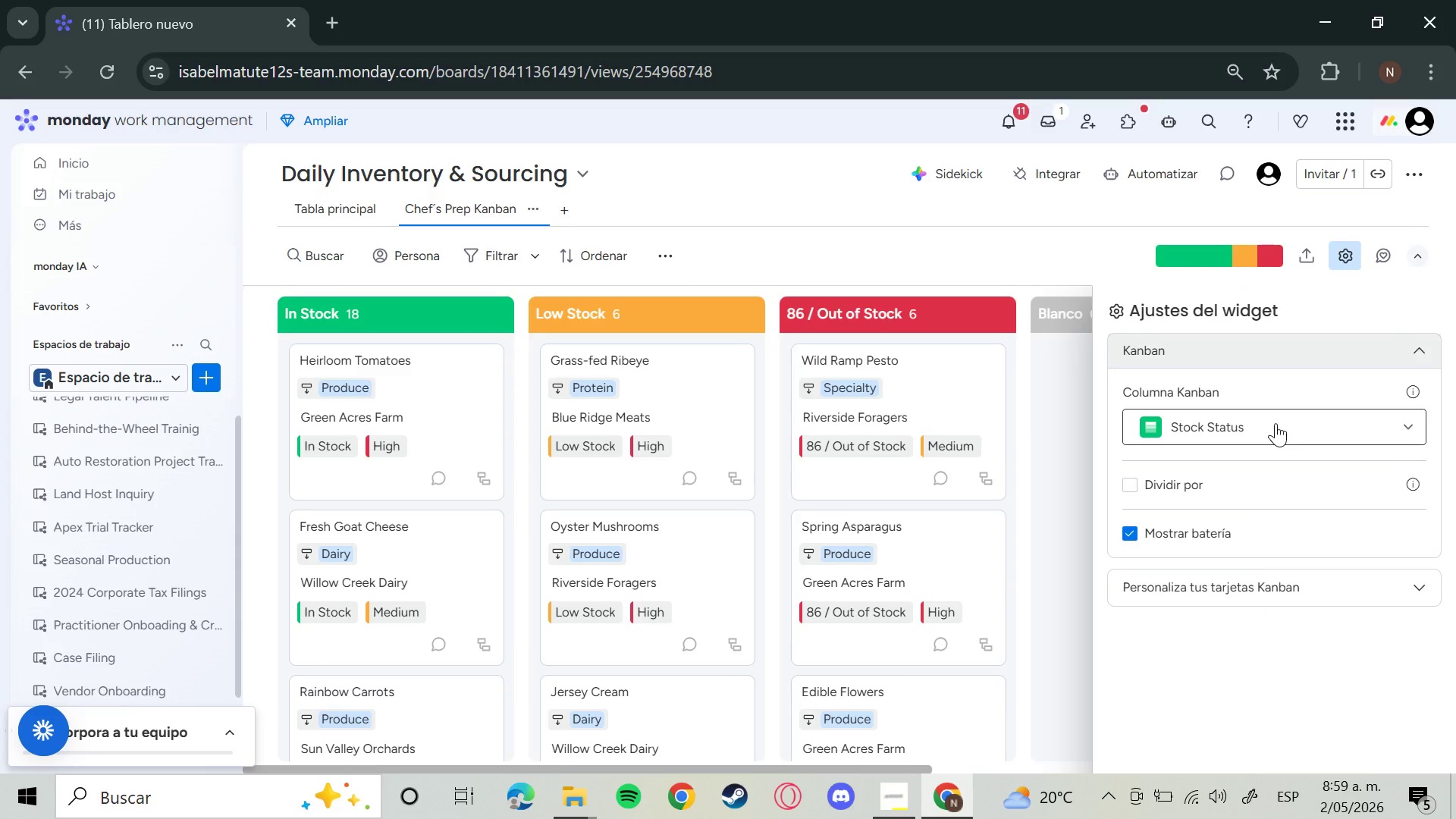 
left_click([1276, 423])
 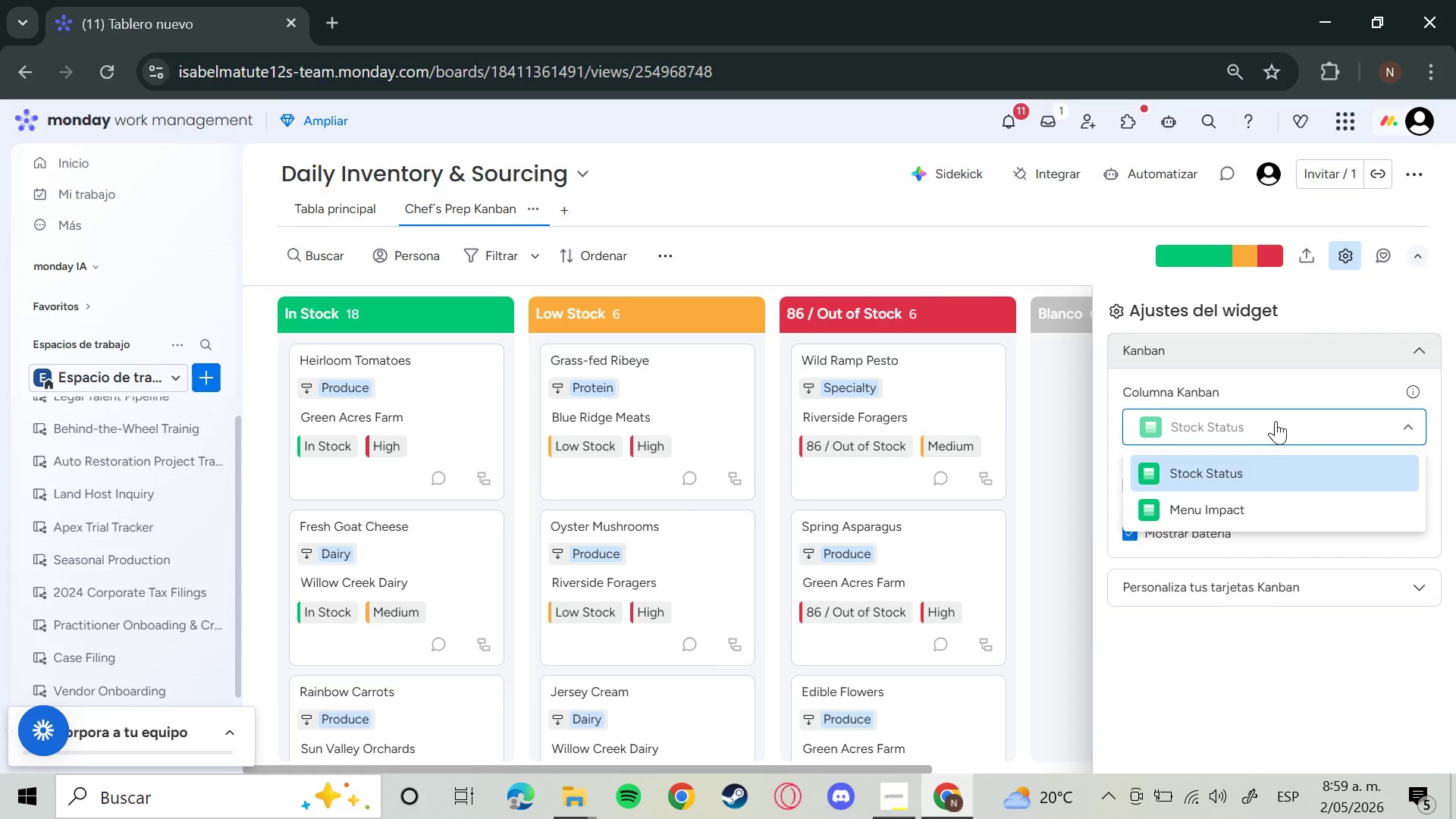 
left_click([1276, 421])
 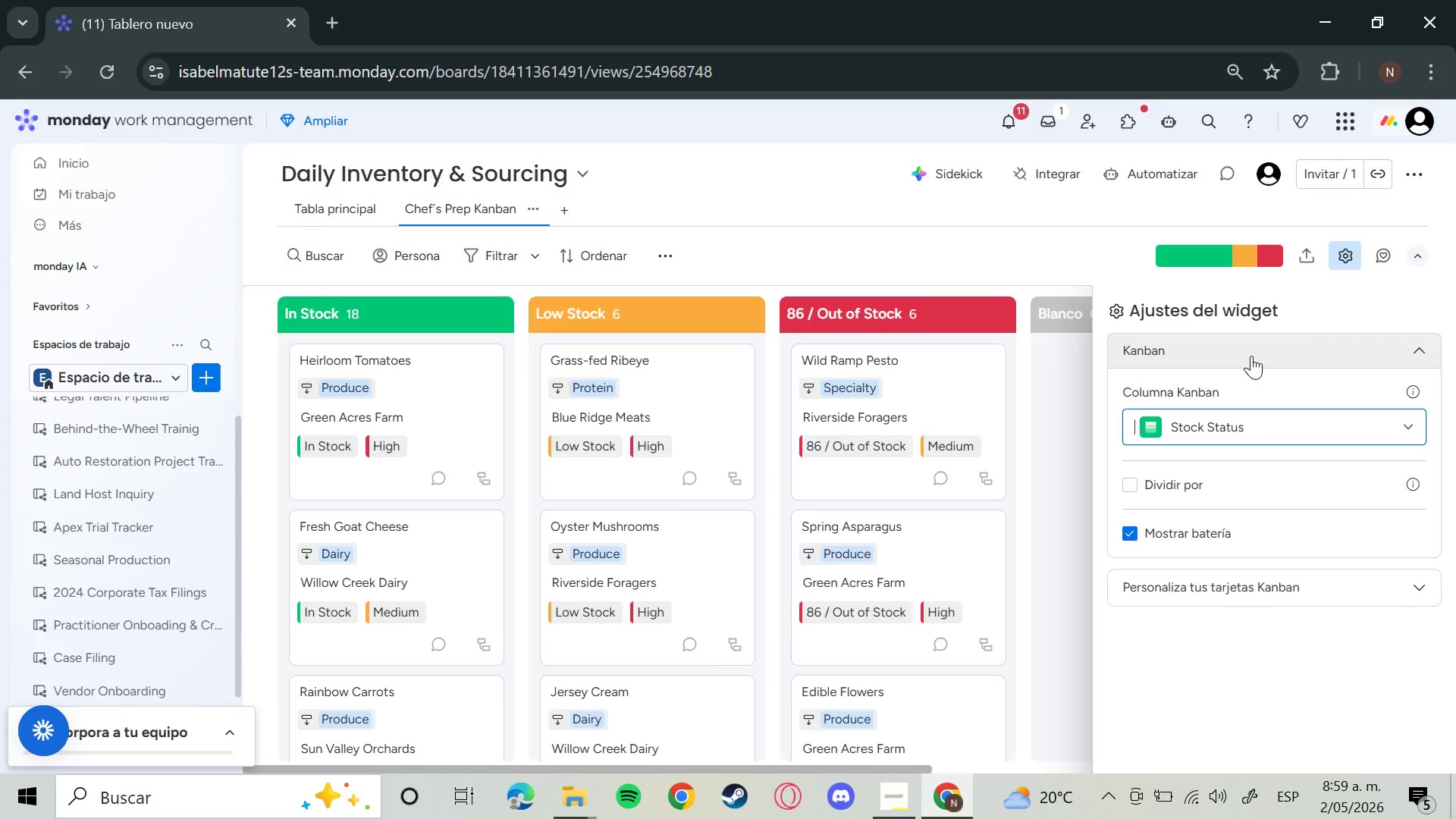 
wait(21.83)
 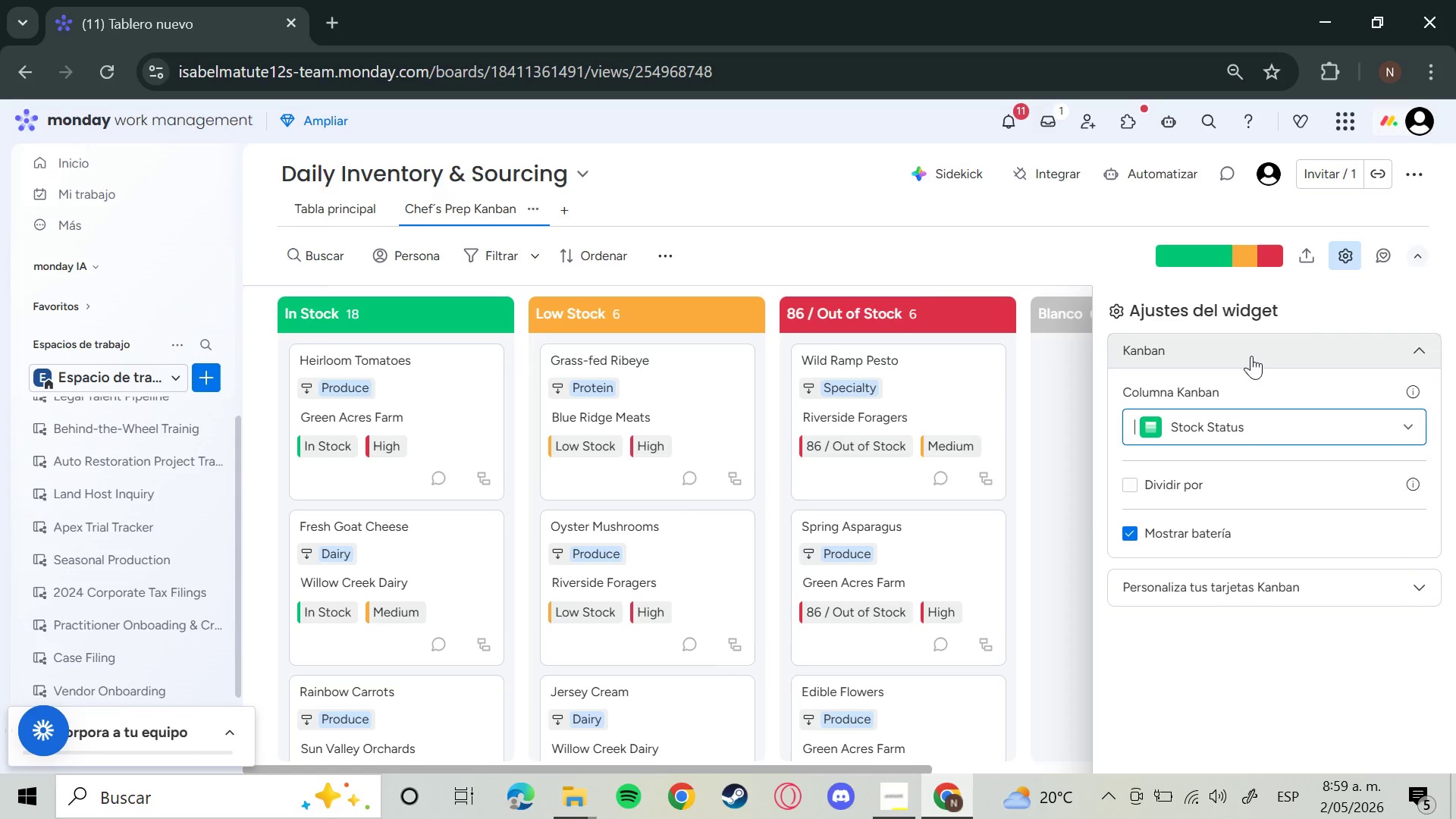 
left_click([918, 260])
 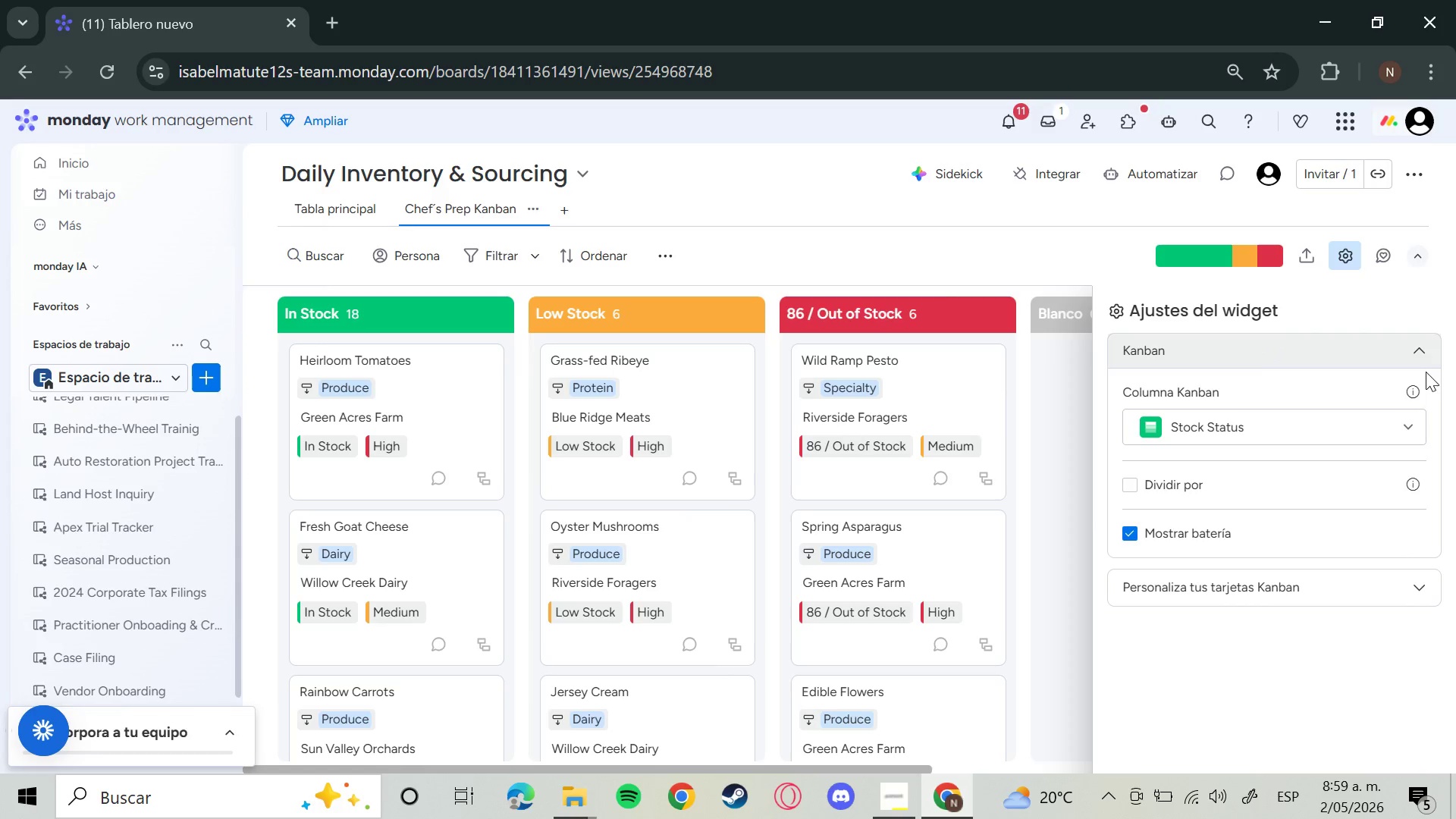 
left_click([1420, 362])
 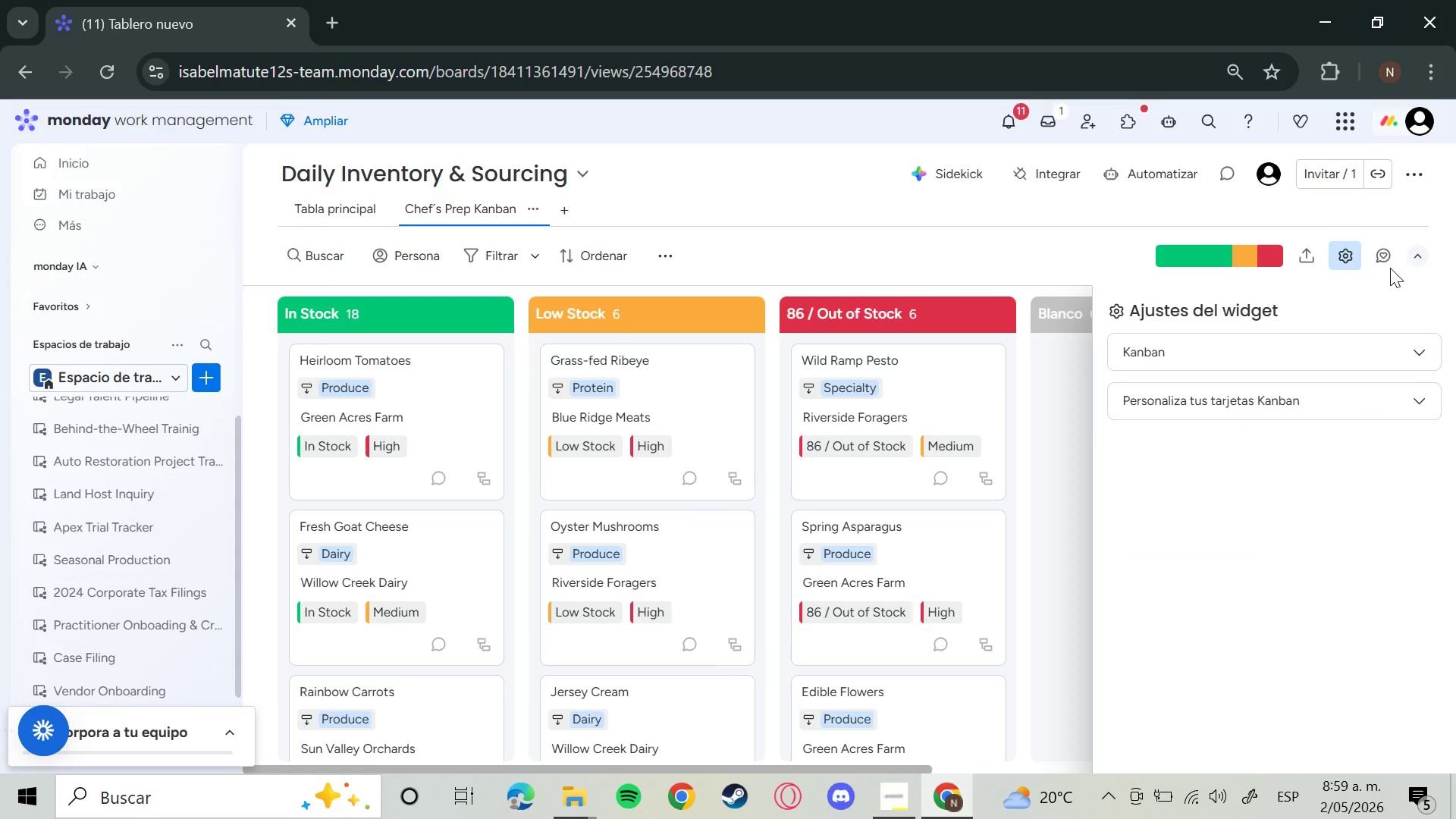 
left_click([1351, 255])
 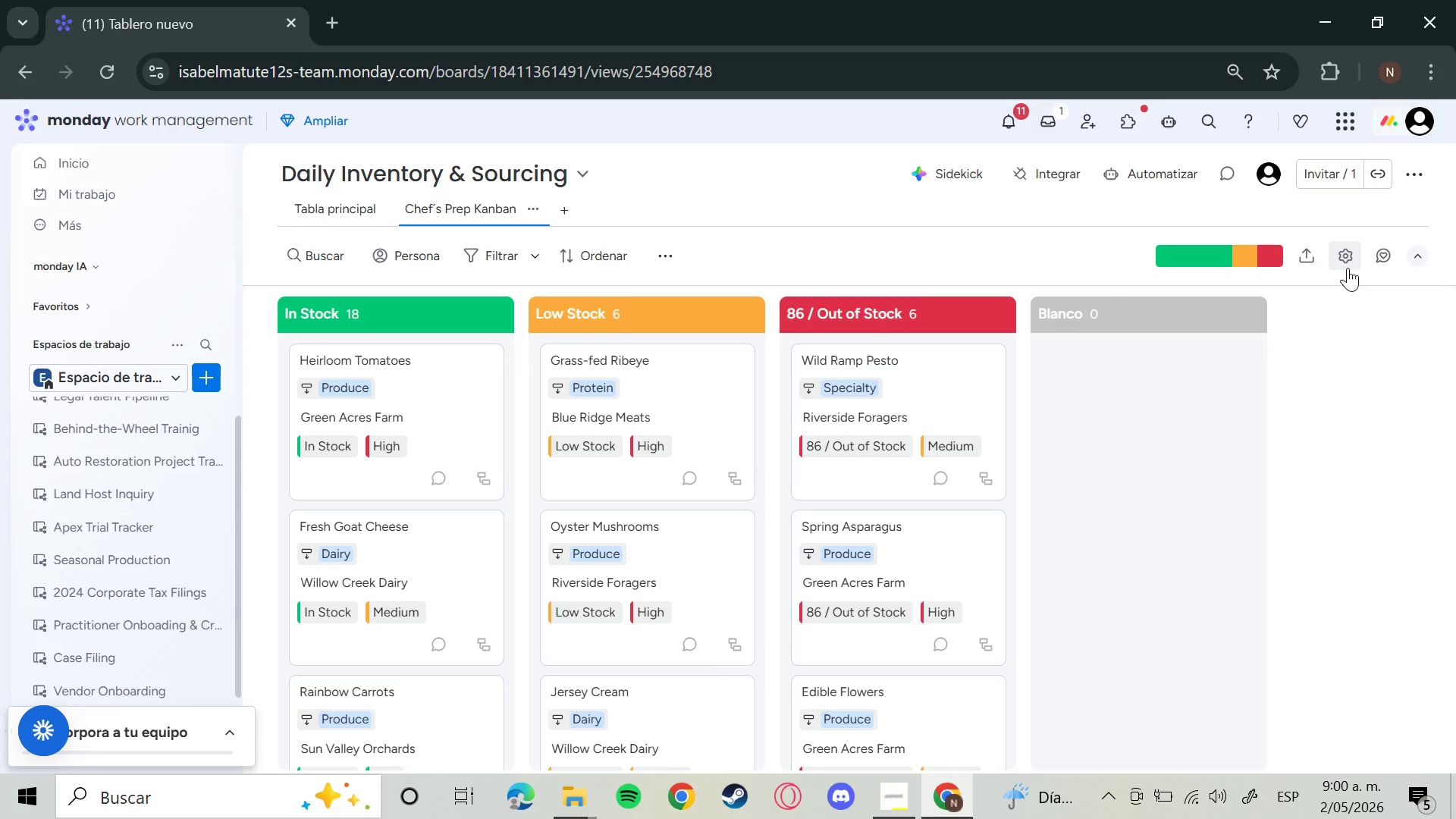 
wait(57.42)
 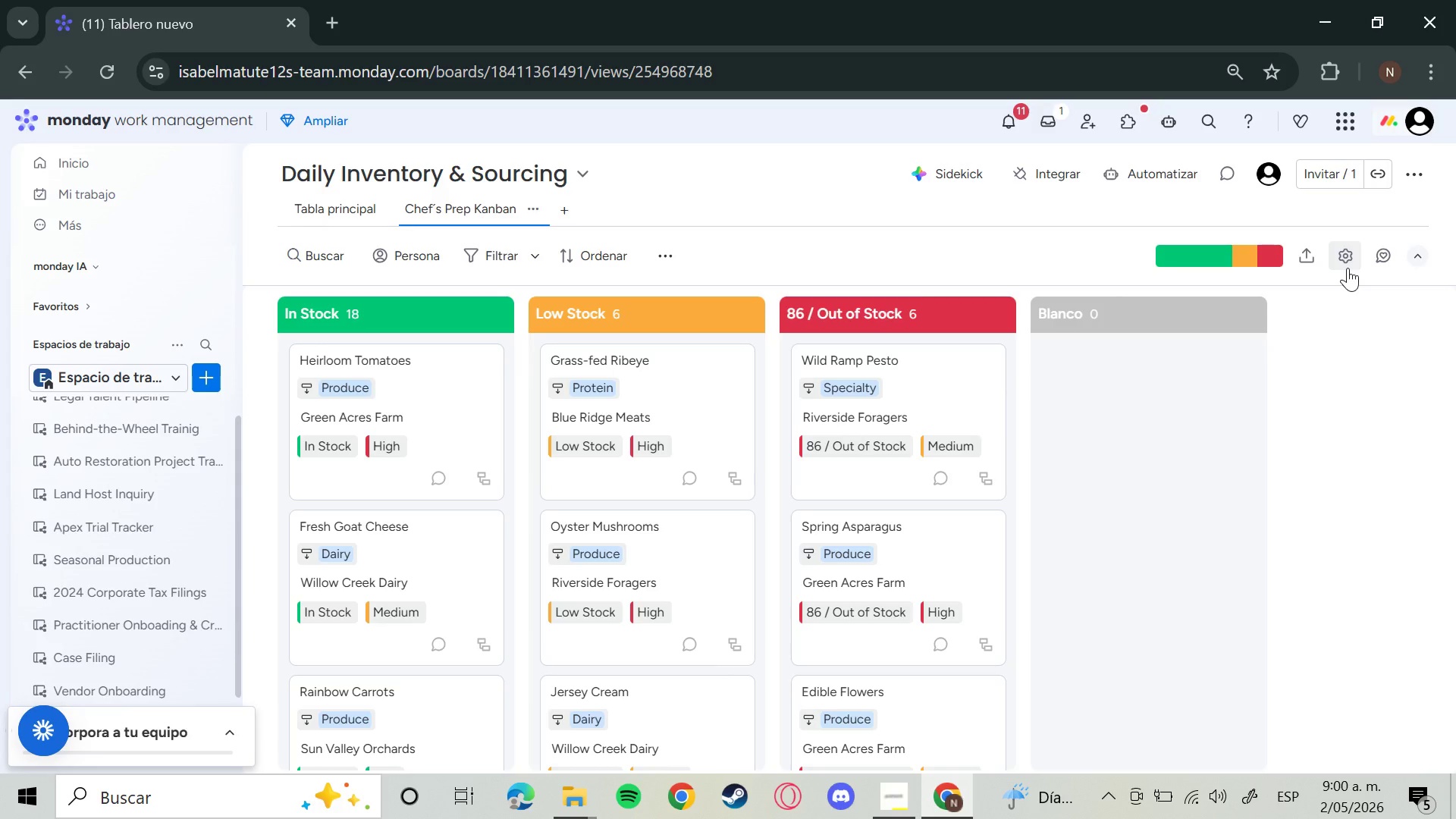 
left_click([566, 205])
 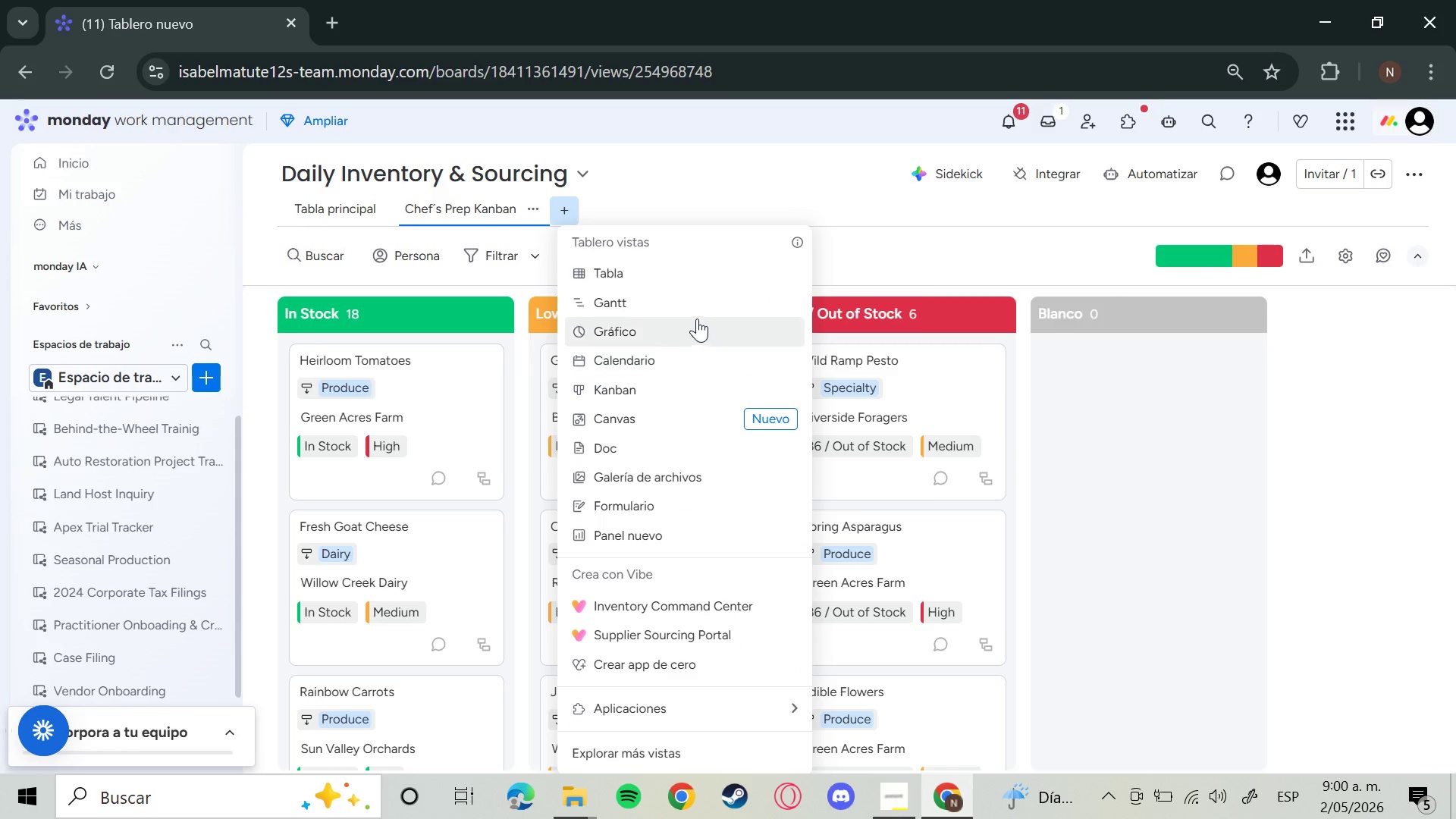 
wait(12.81)
 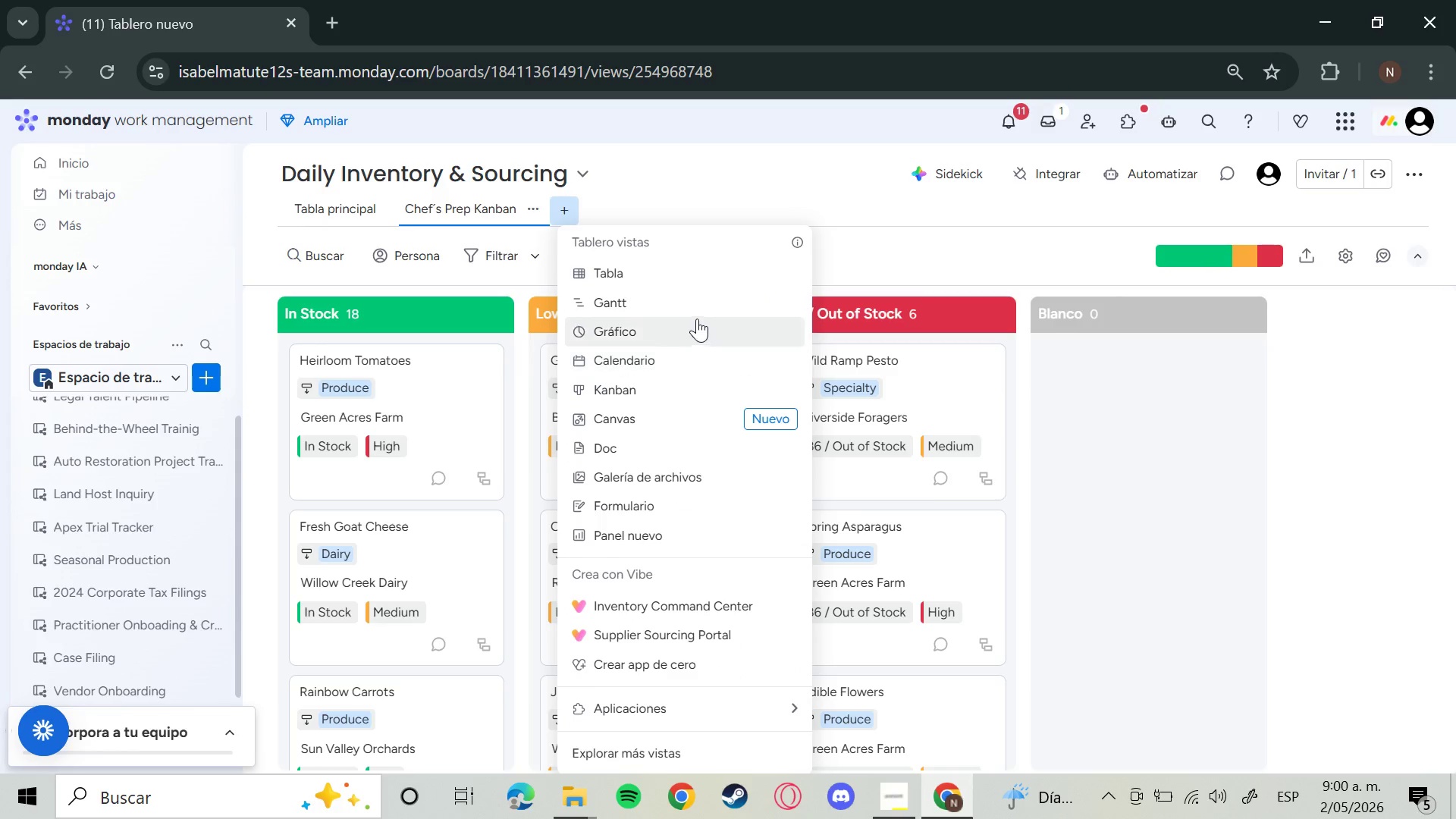 
left_click([653, 753])
 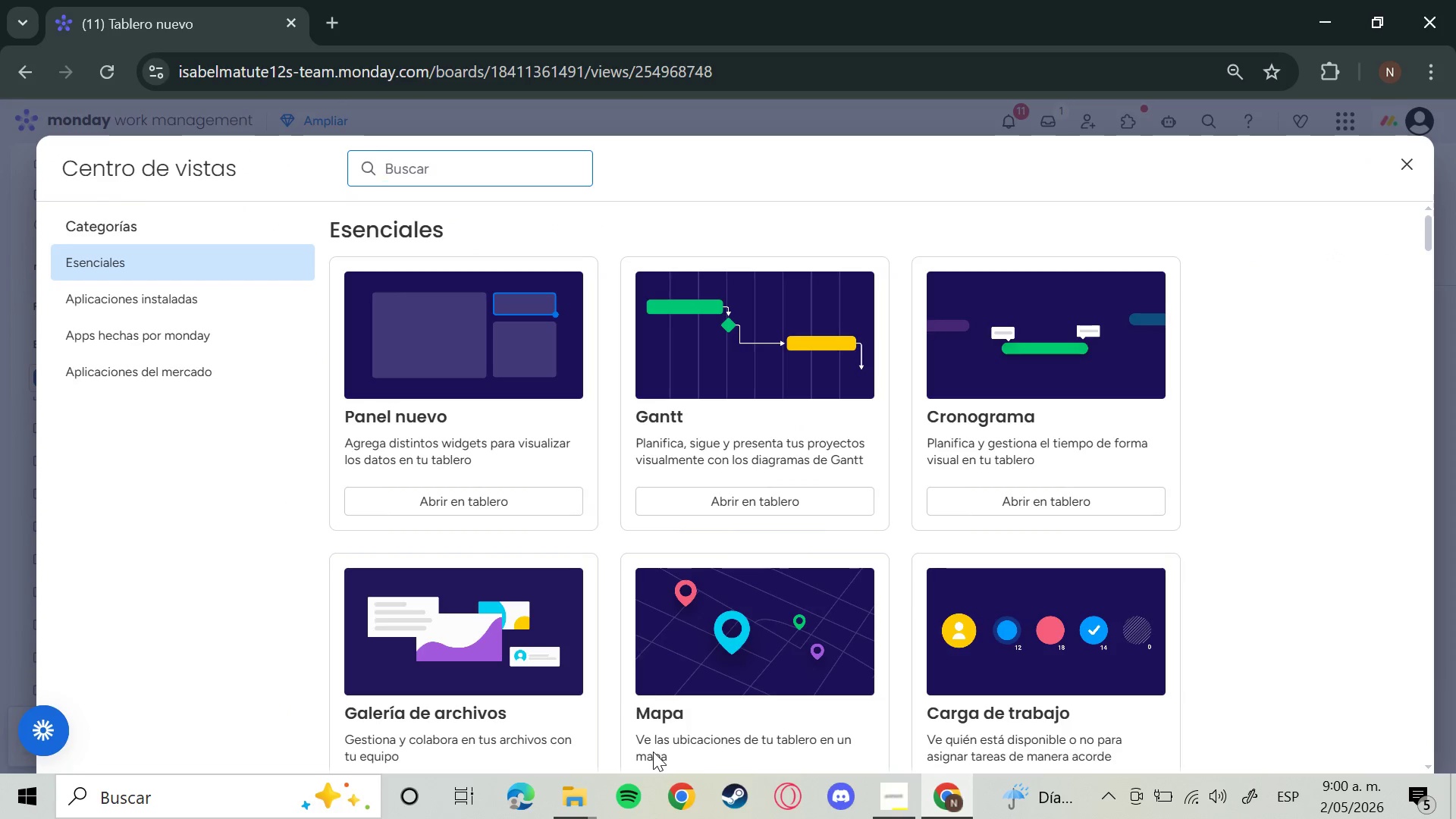 
type(fotos)
key(Backspace)
key(Backspace)
key(Backspace)
key(Backspace)
key(Backspace)
key(Backspace)
key(Backspace)
 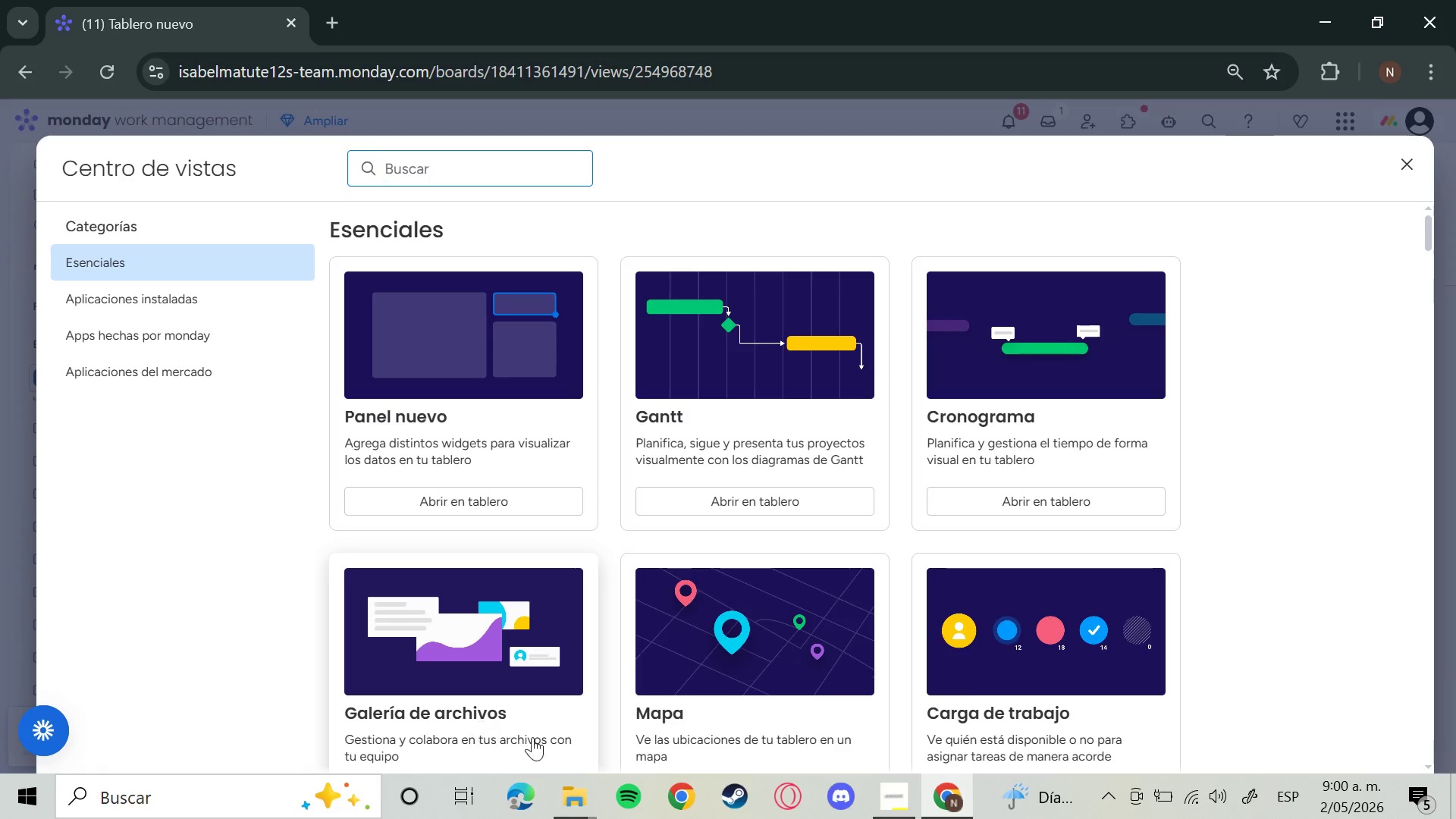 
wait(7.08)
 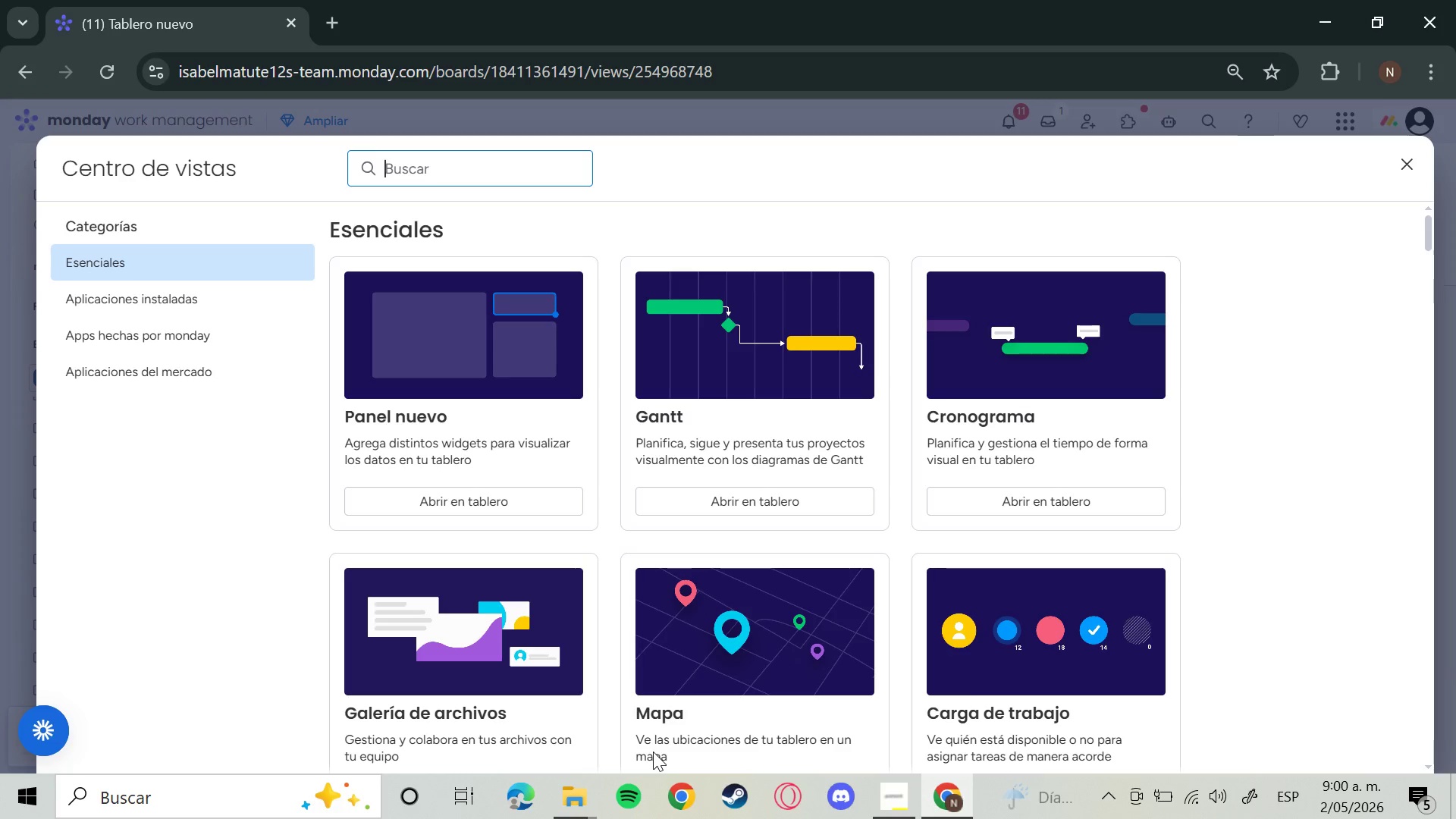 
left_click([494, 711])
 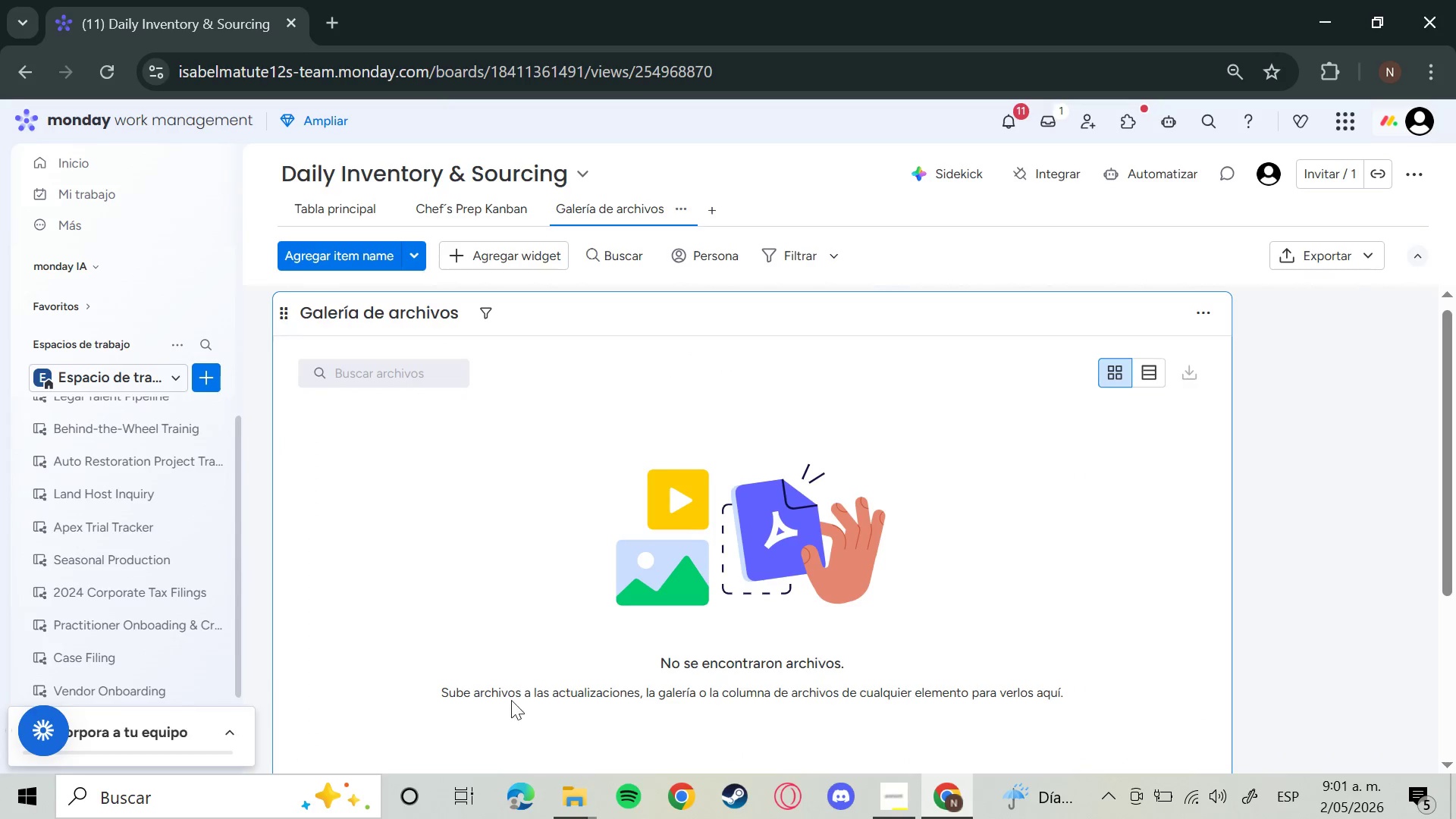 
wait(7.2)
 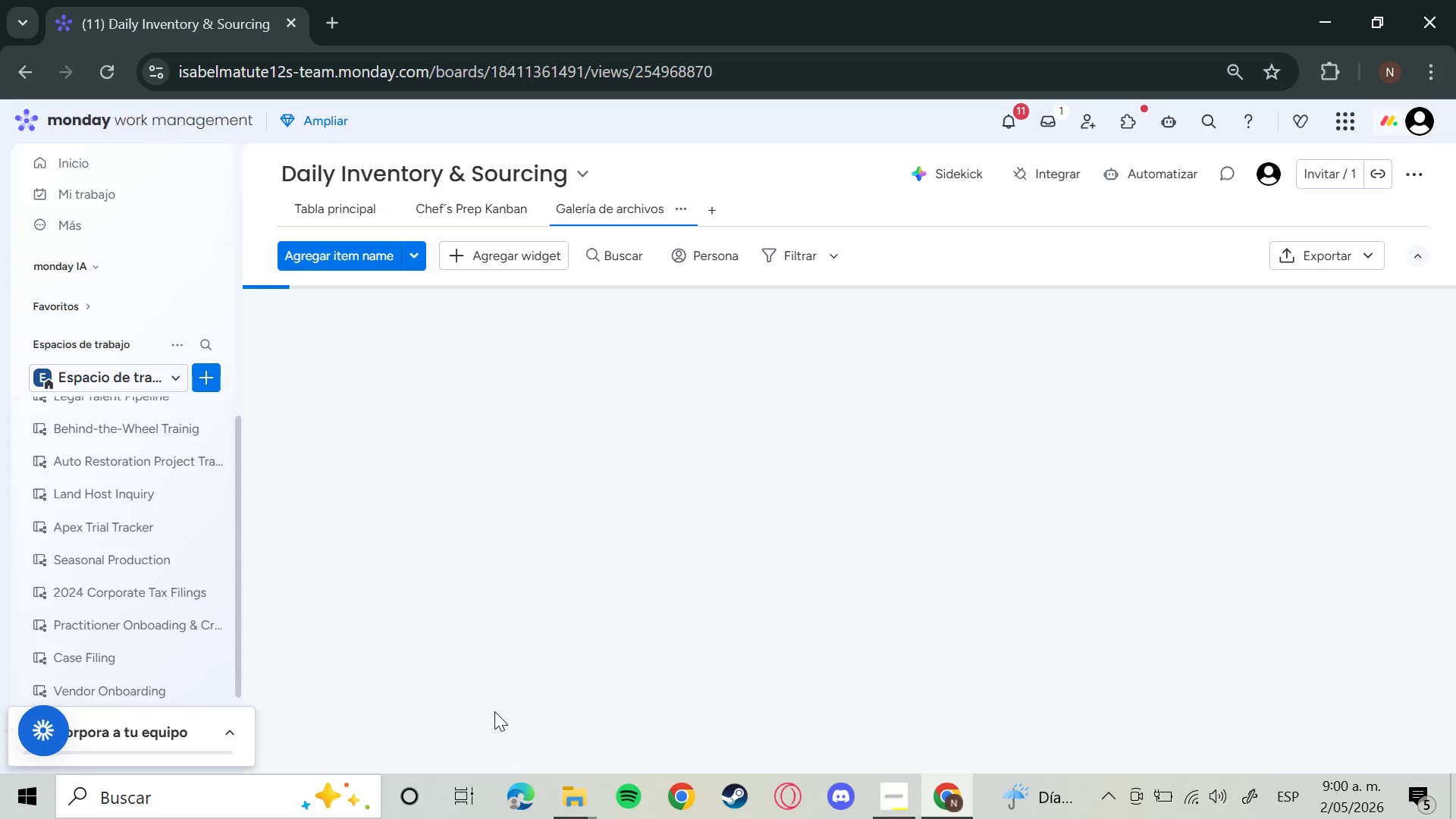 
left_click([437, 315])
 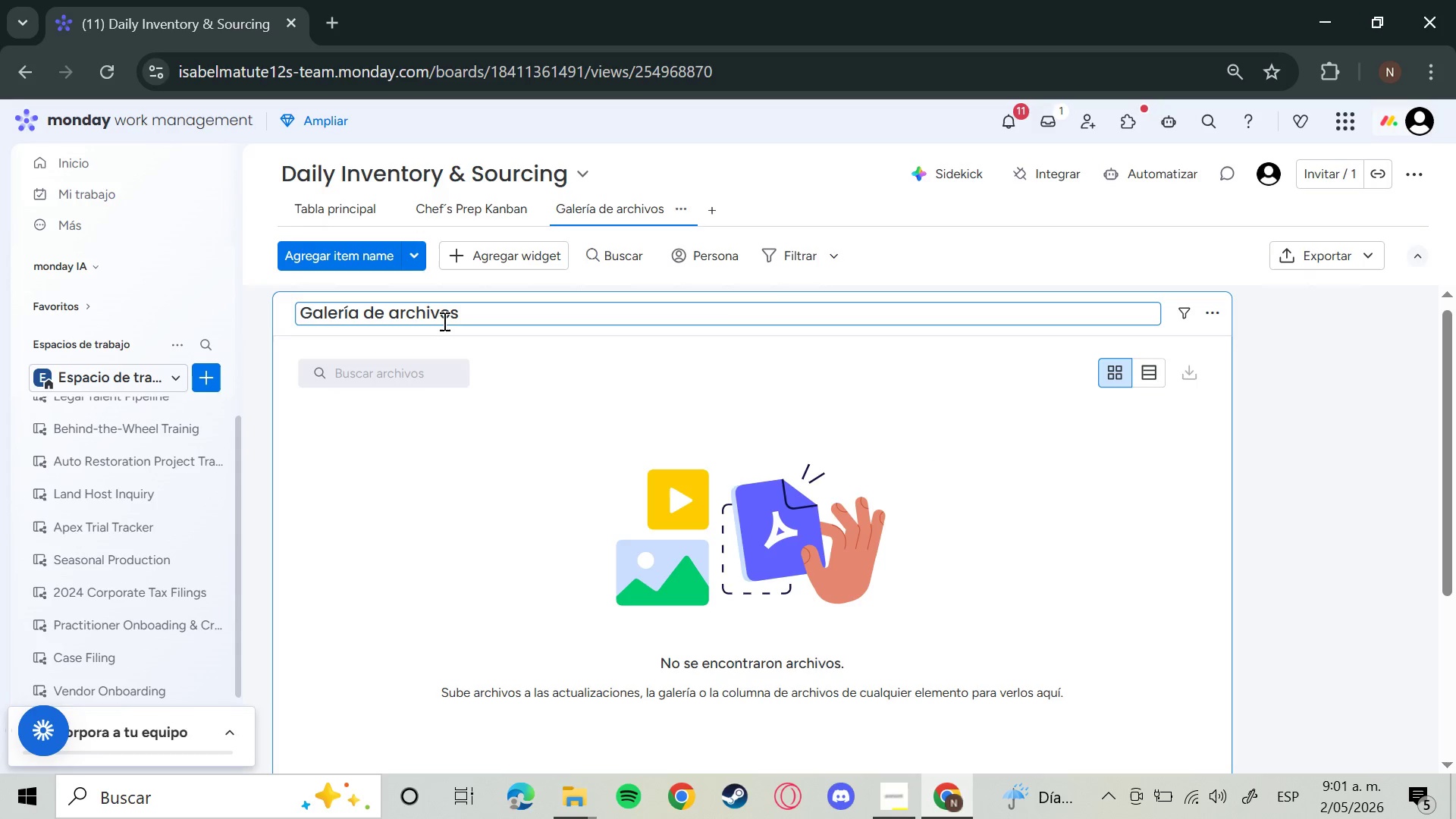 
wait(8.89)
 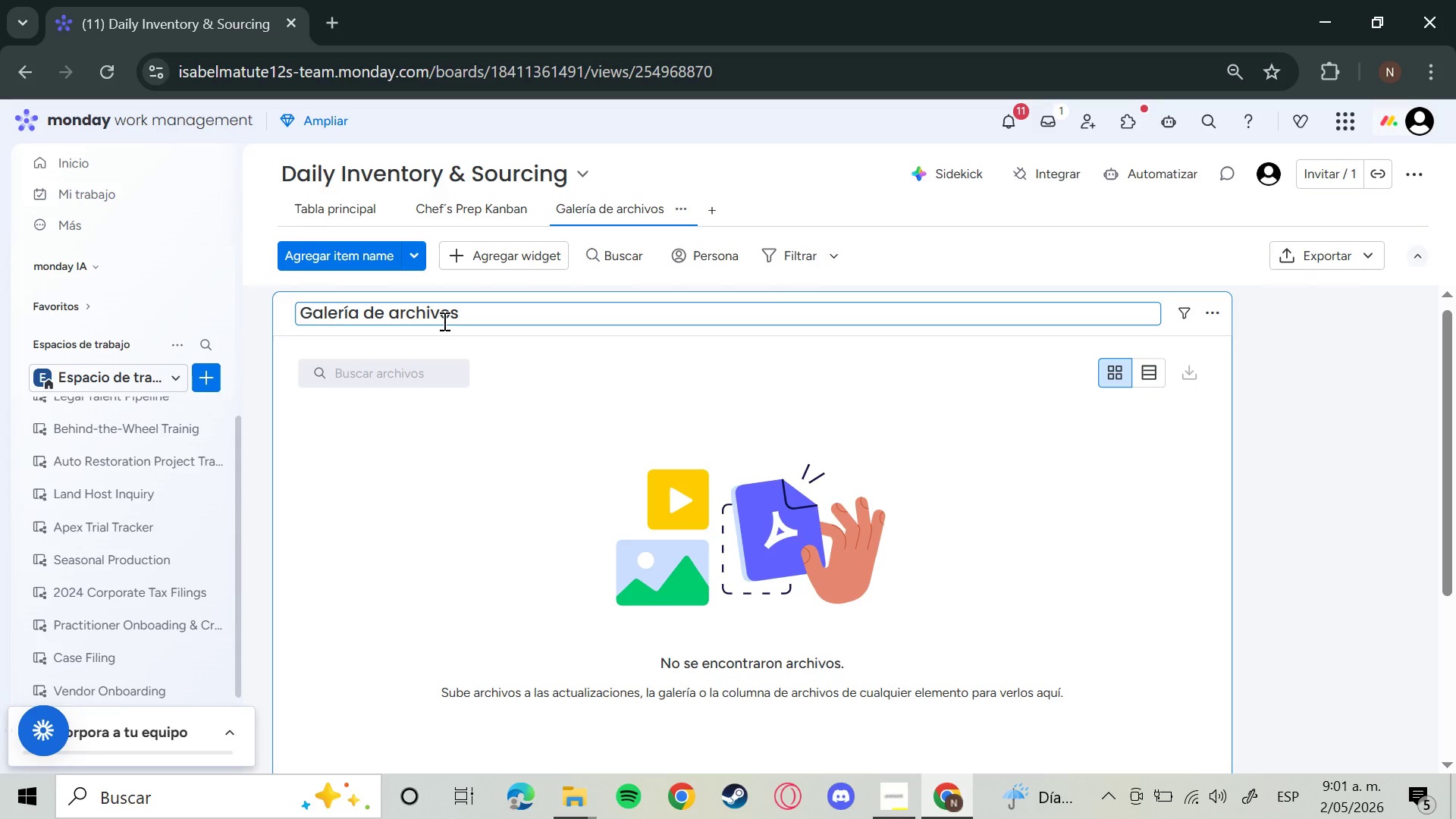 
hold_key(key=Backspace, duration=1.5)
 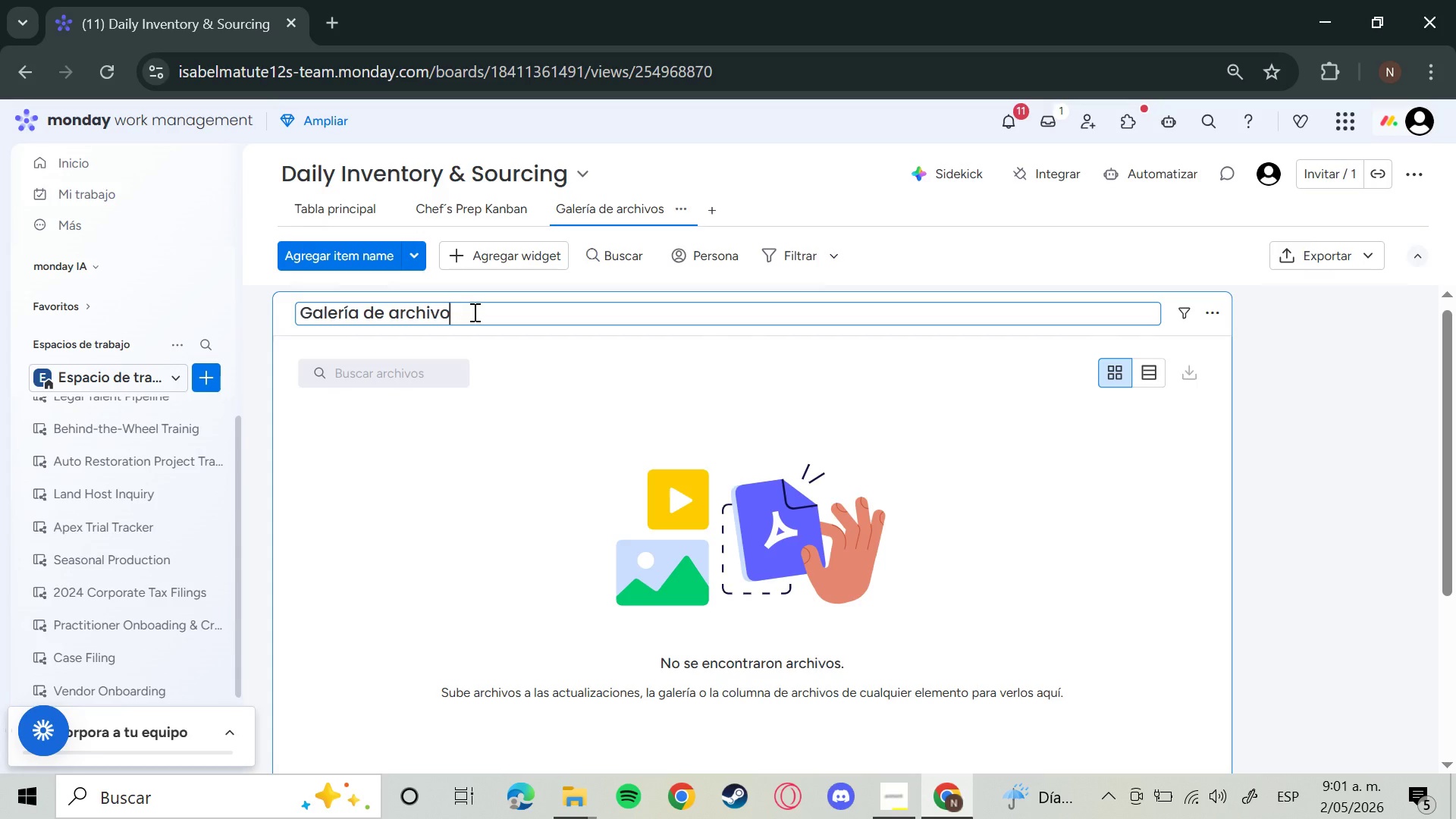 
key(Backspace)
key(Backspace)
key(Backspace)
key(Backspace)
type(Menu Planning Gallery)
 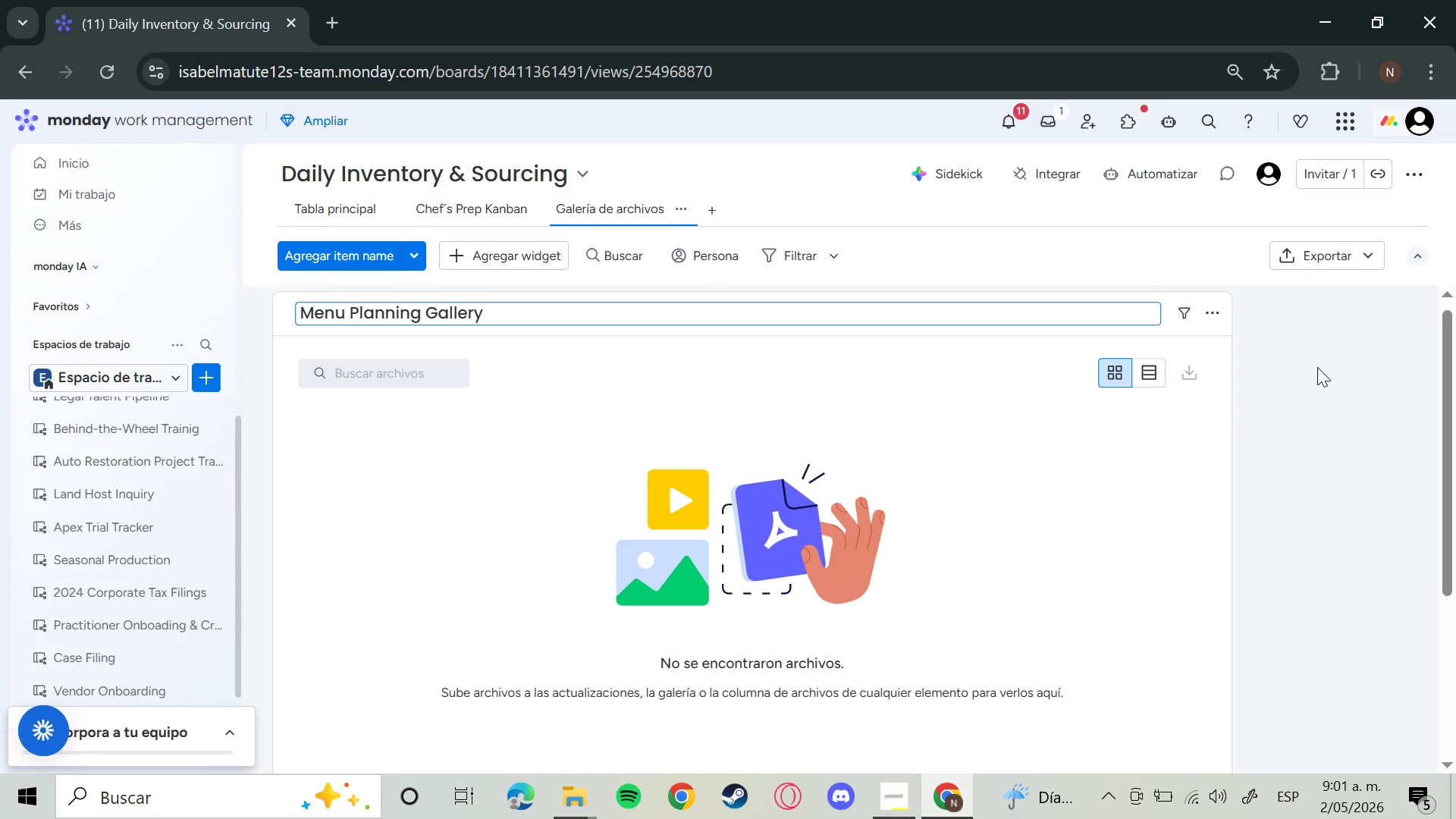 
wait(14.17)
 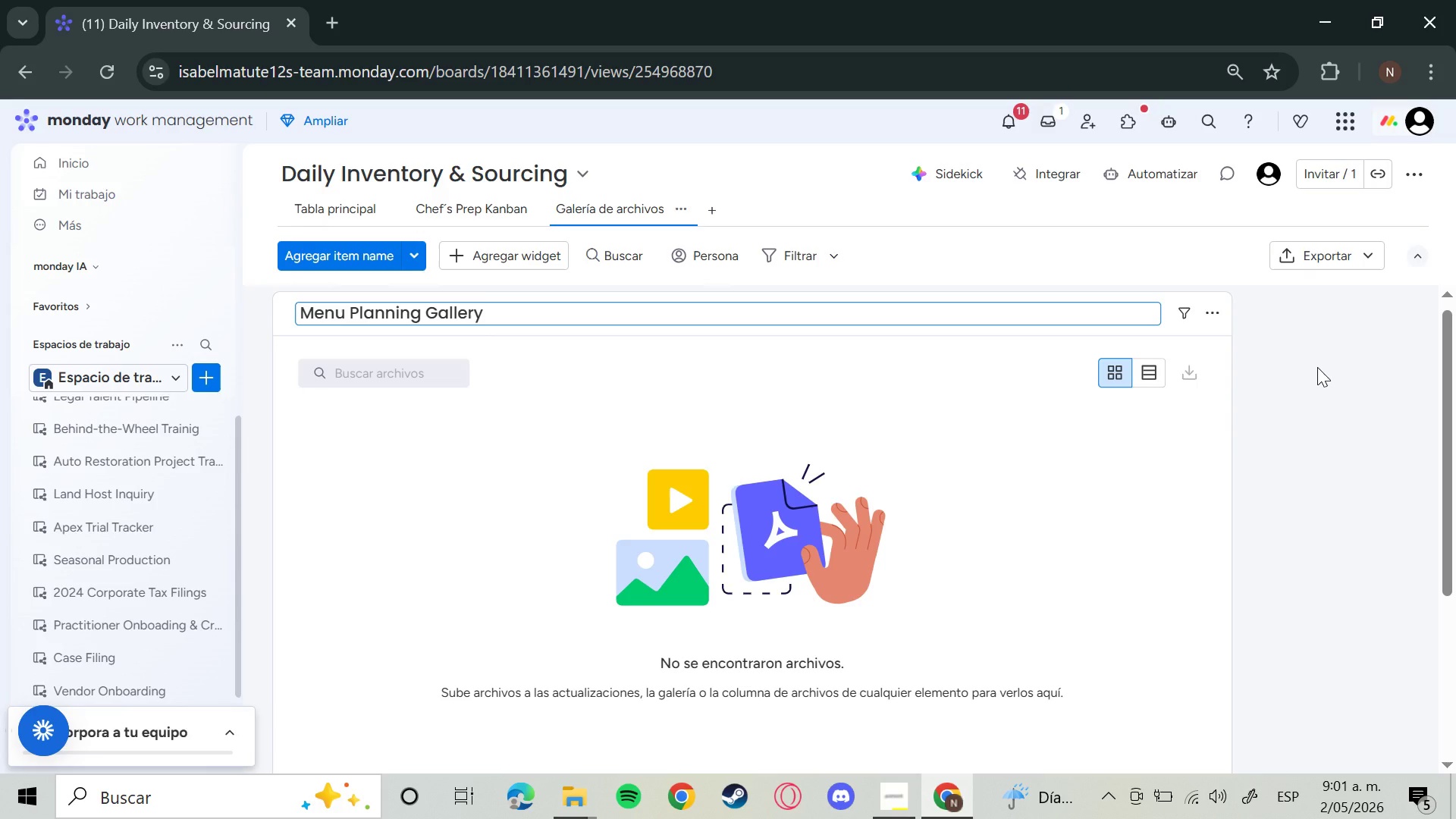 
left_click([1182, 306])
 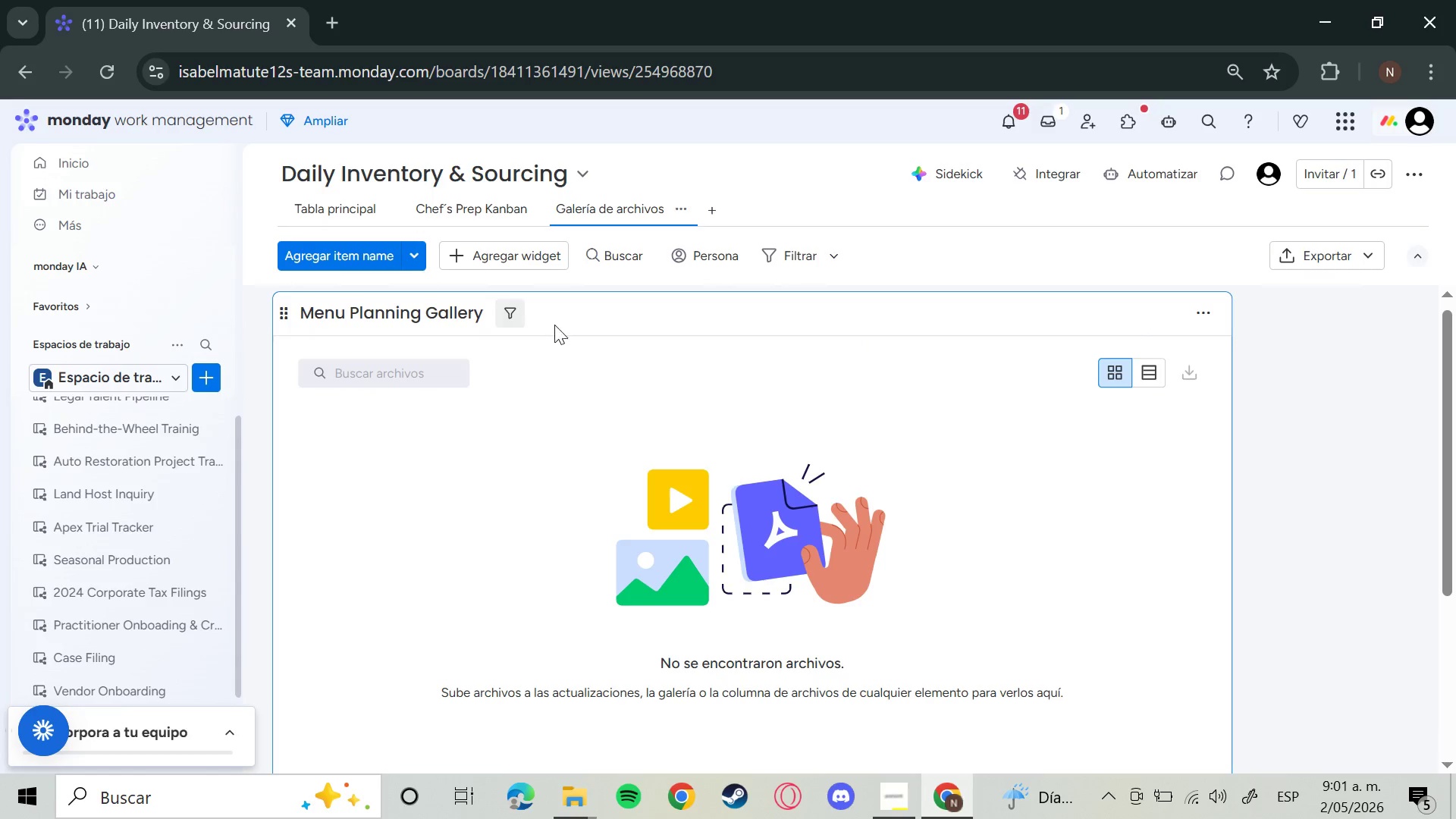 
left_click([514, 315])
 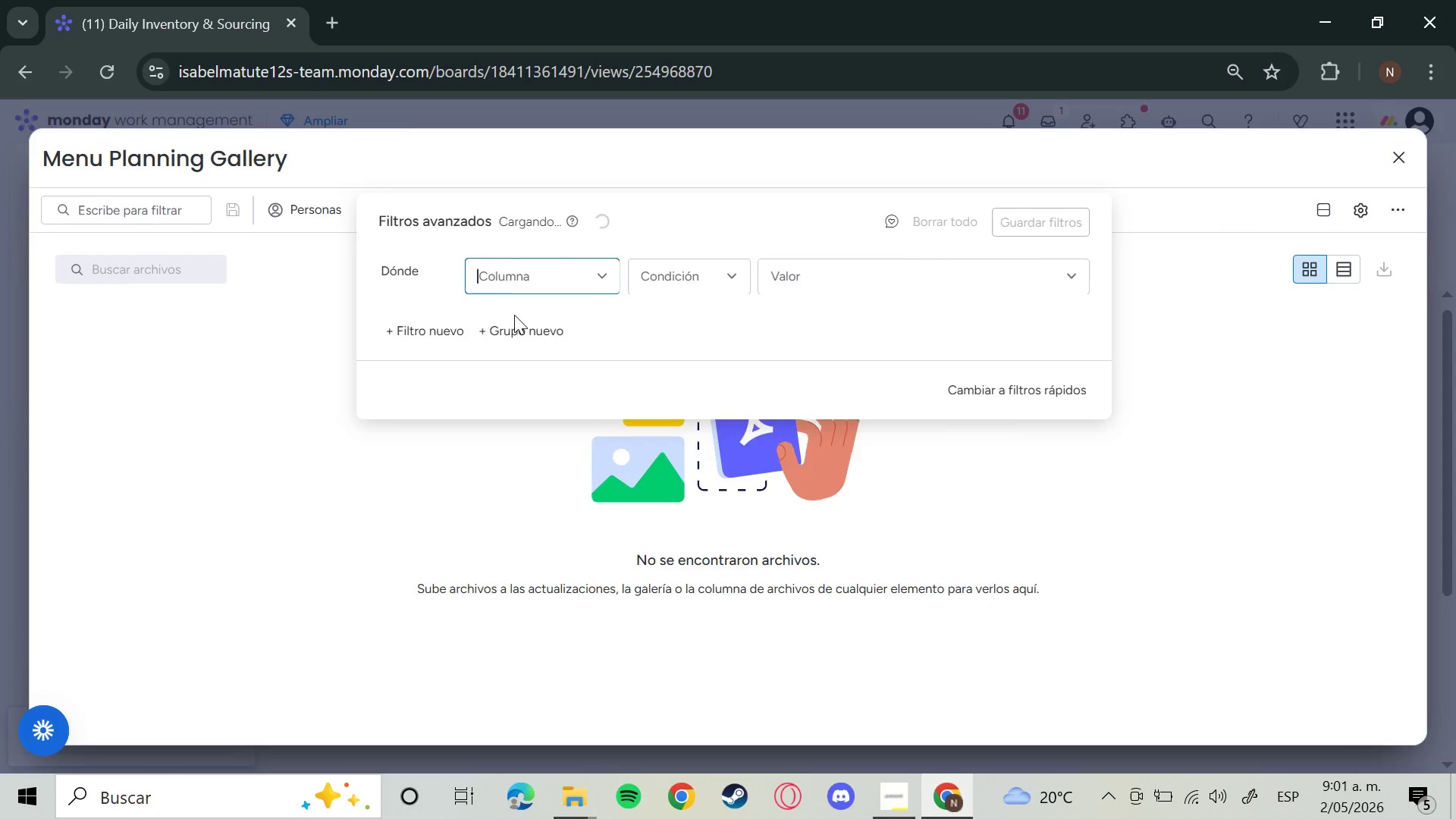 
left_click([518, 315])
 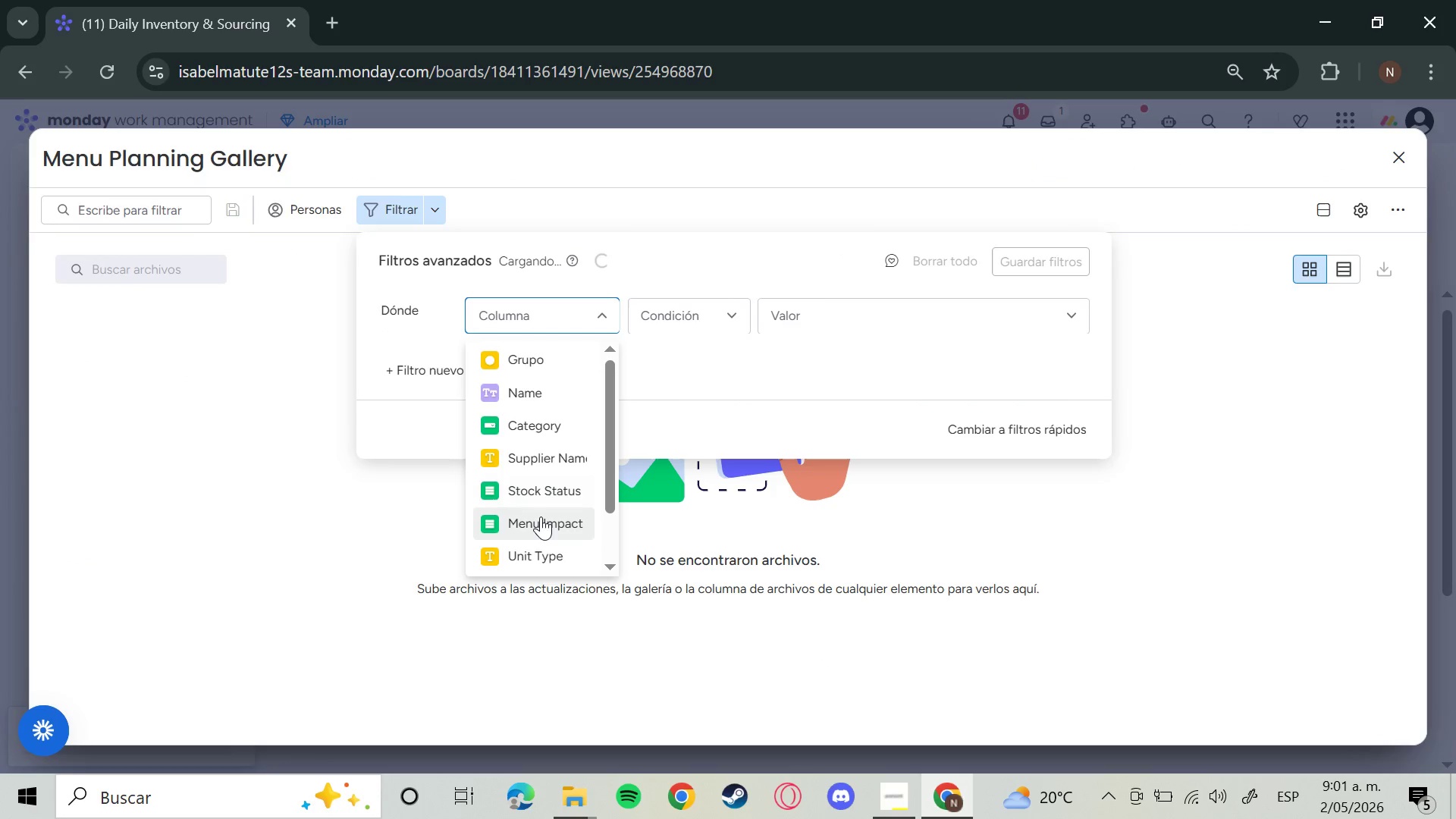 
scroll: coordinate [539, 518], scroll_direction: down, amount: 4.0
 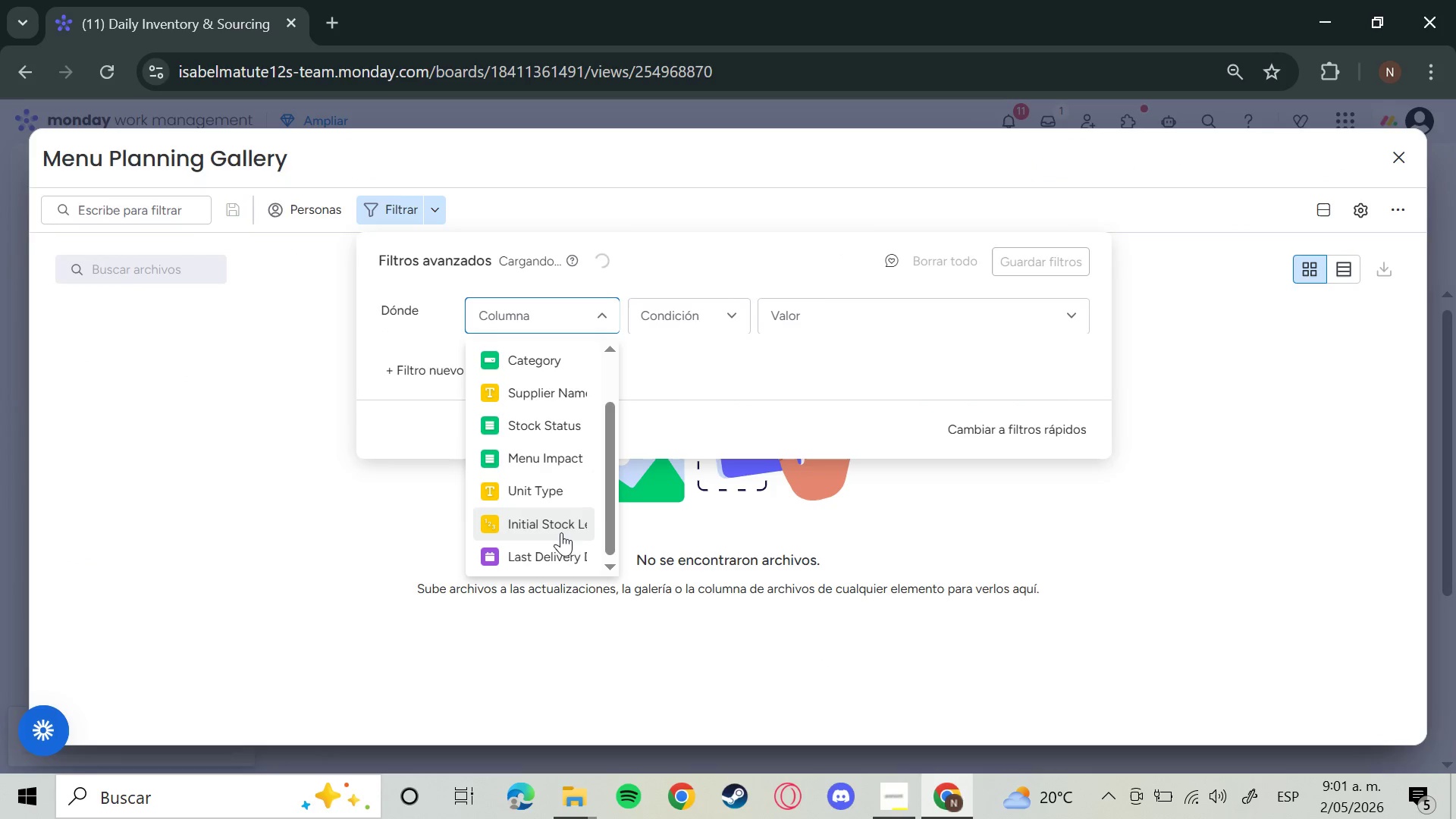 
scroll: coordinate [561, 532], scroll_direction: up, amount: 2.0
 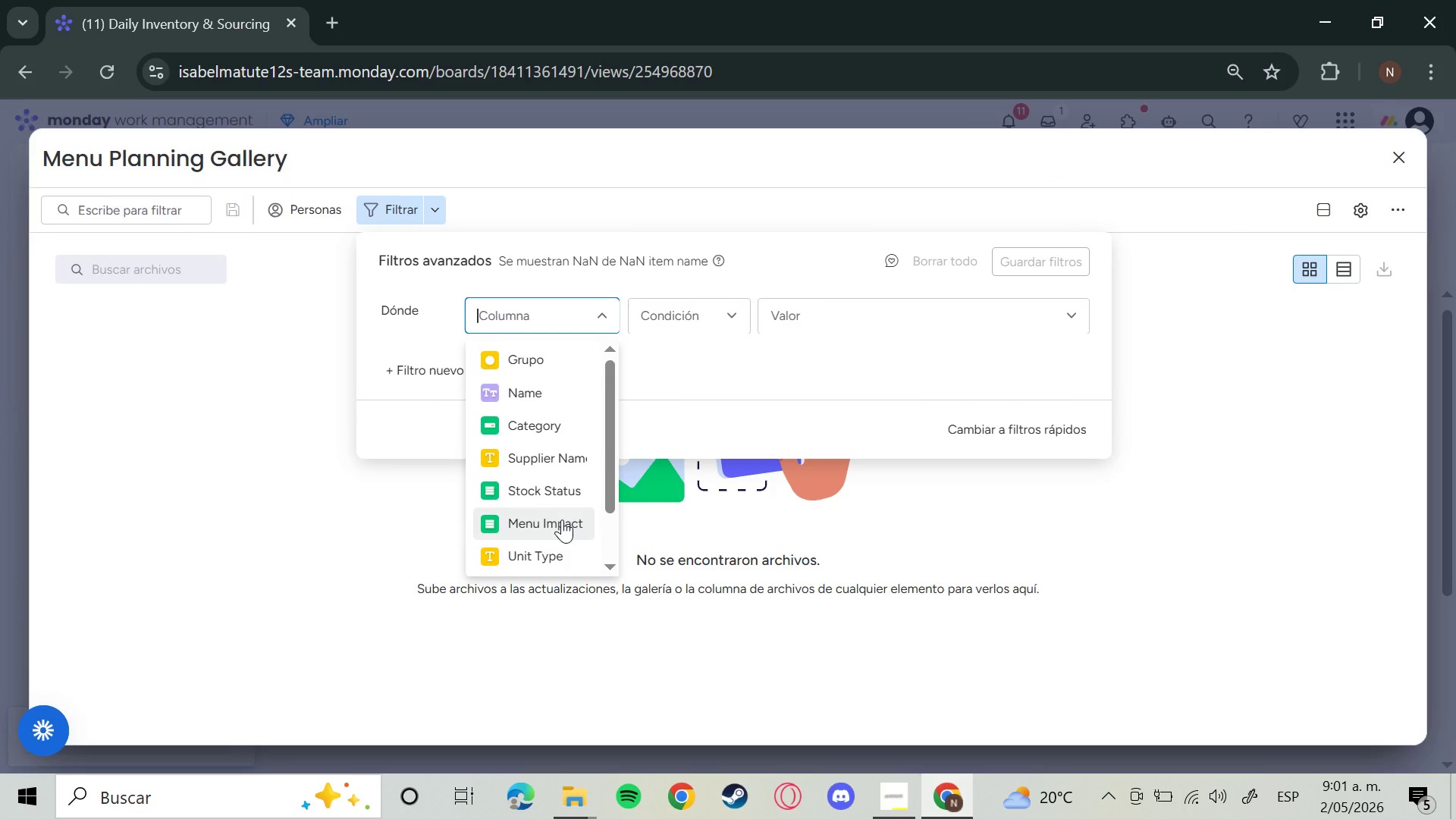 
left_click([562, 519])
 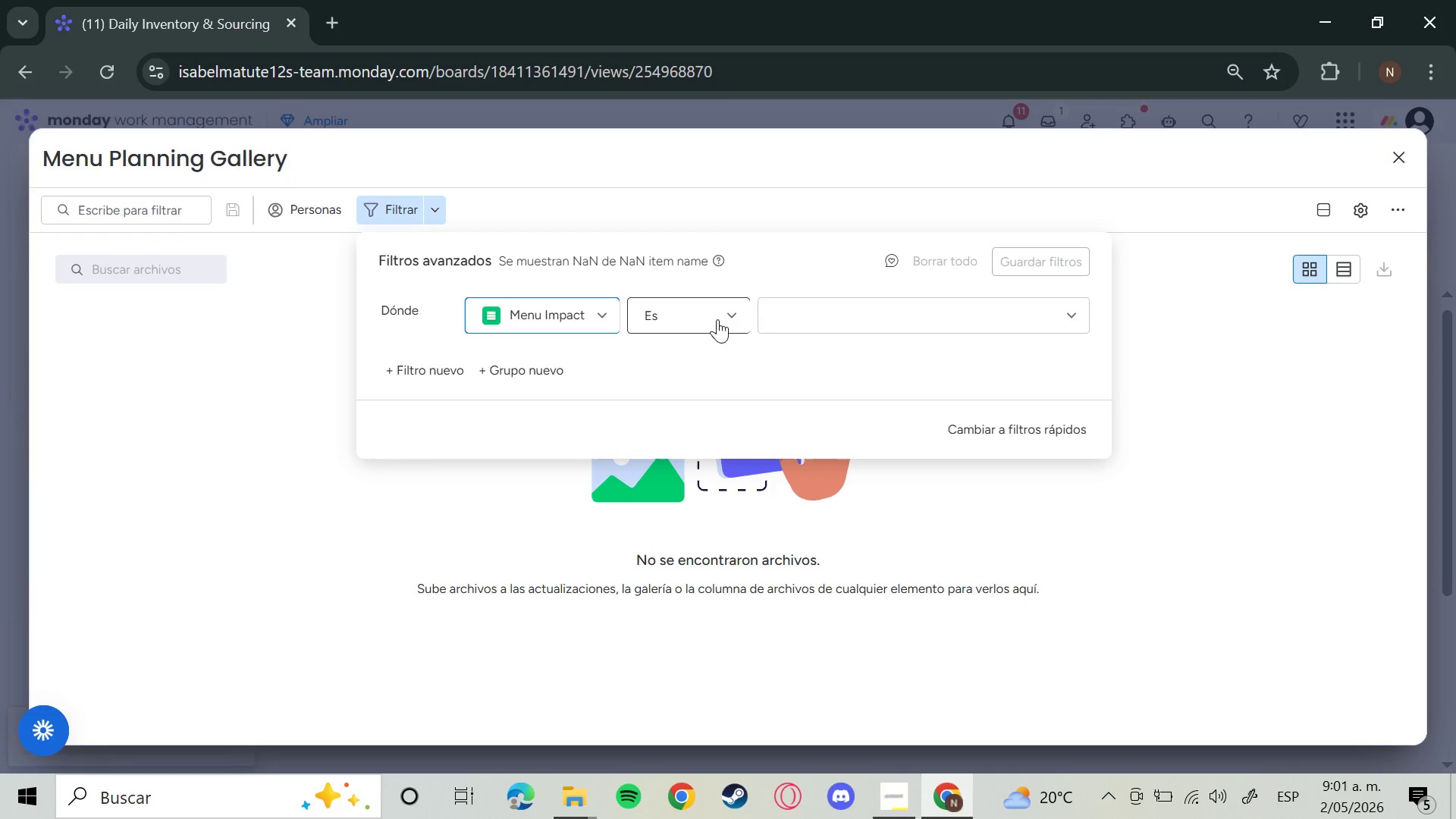 
left_click([841, 322])
 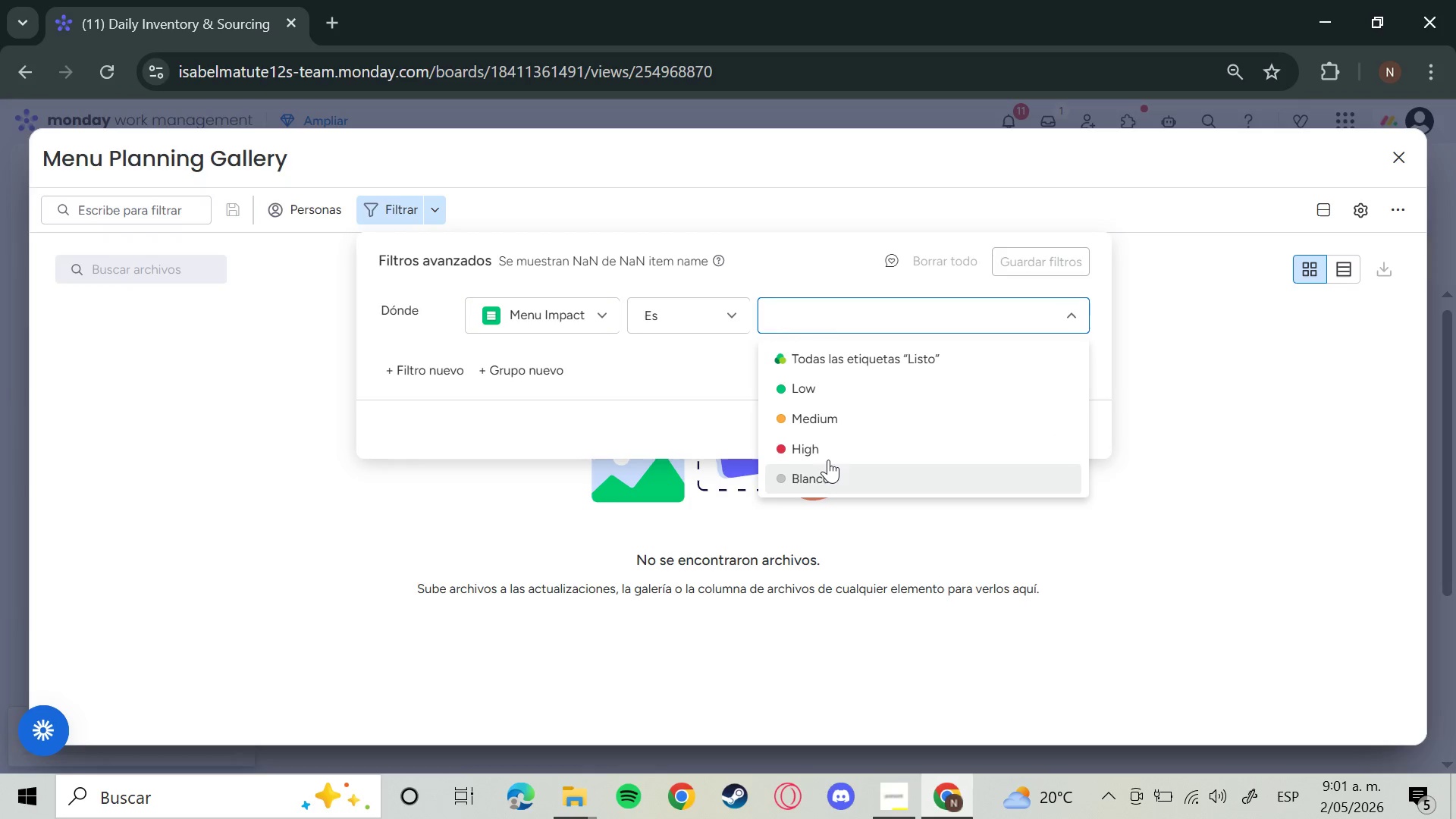 
left_click([827, 453])
 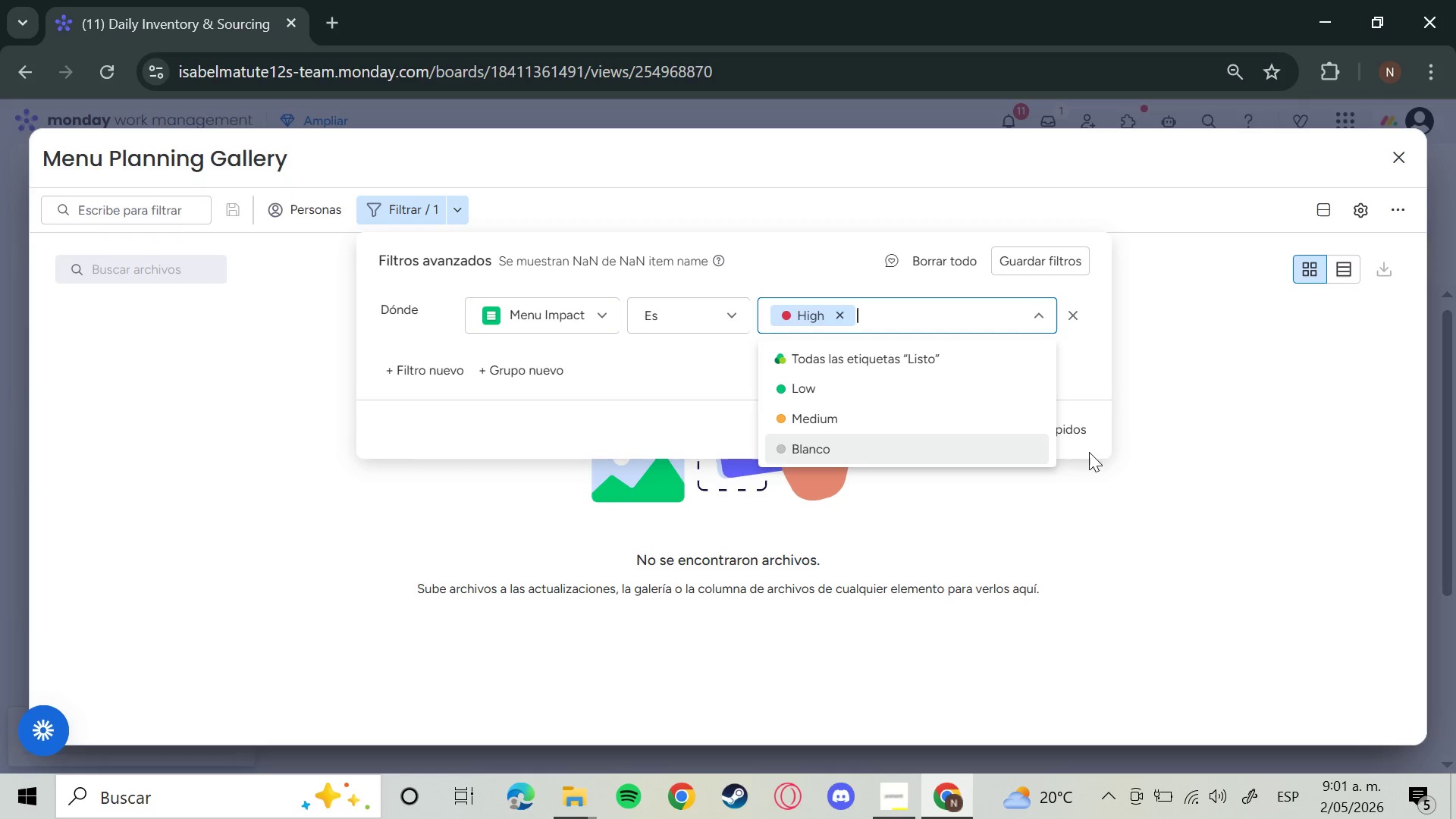 
left_click([1159, 403])
 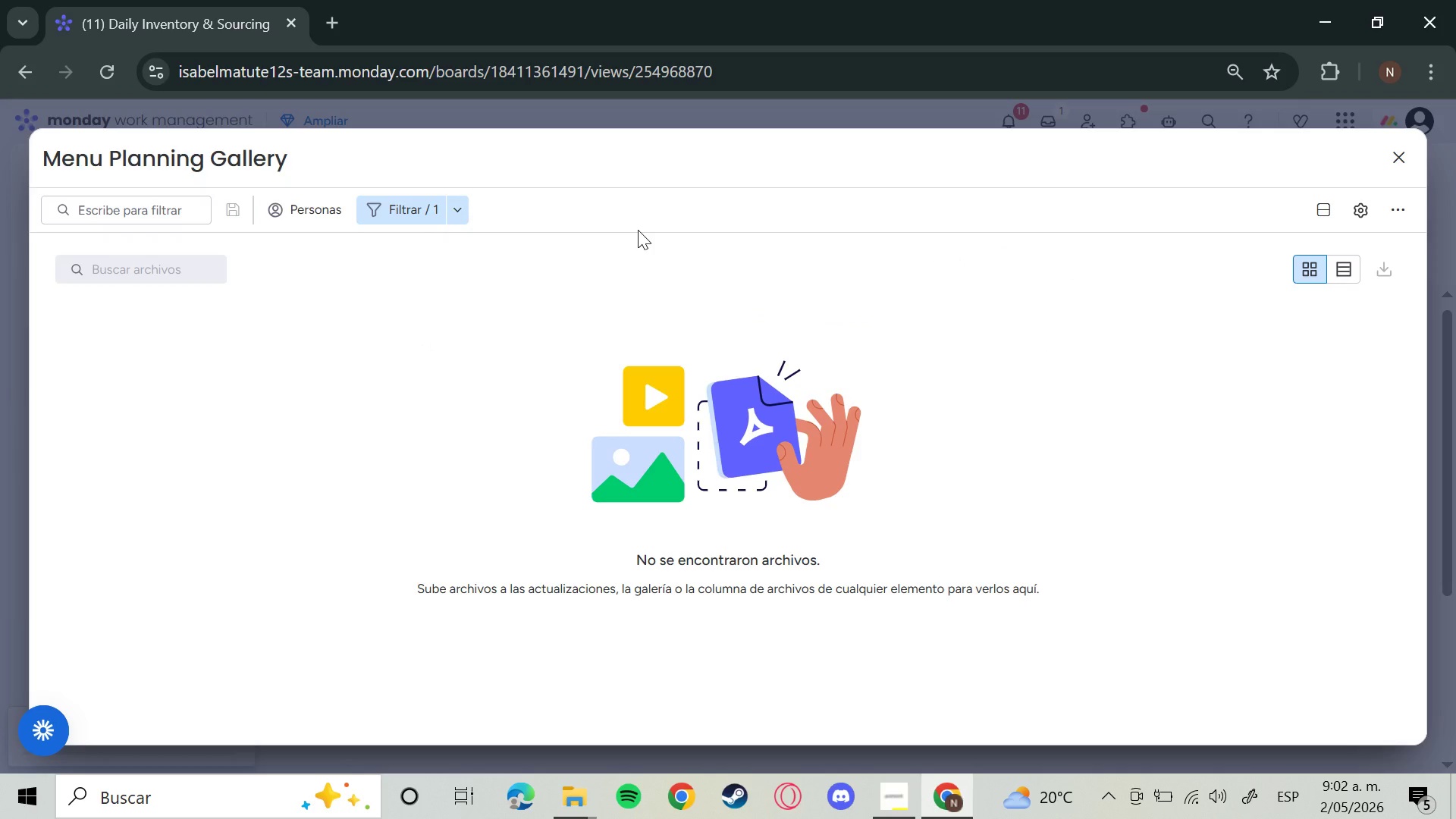 
wait(10.58)
 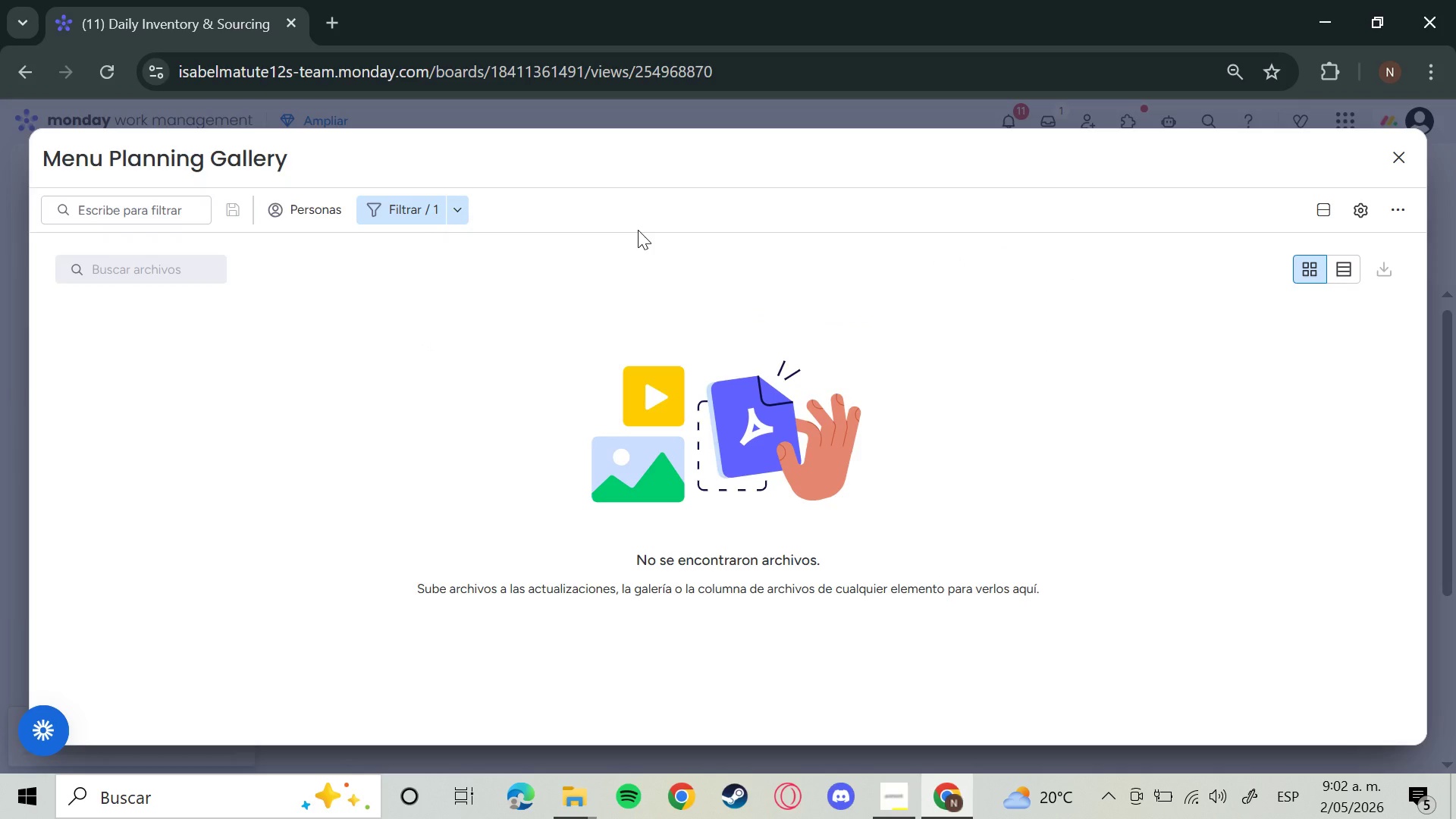 
left_click([1362, 212])